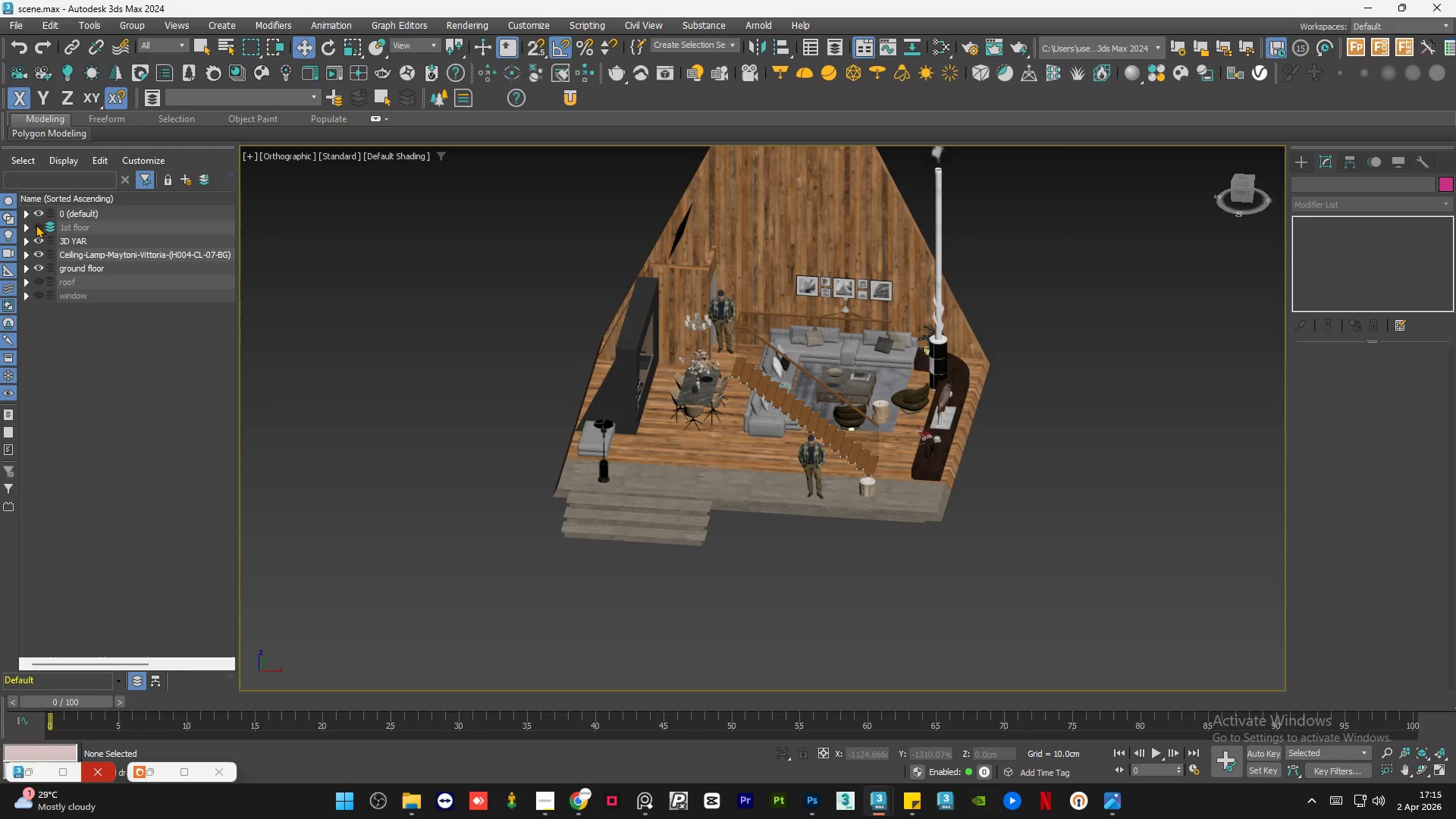 
left_click([36, 225])
 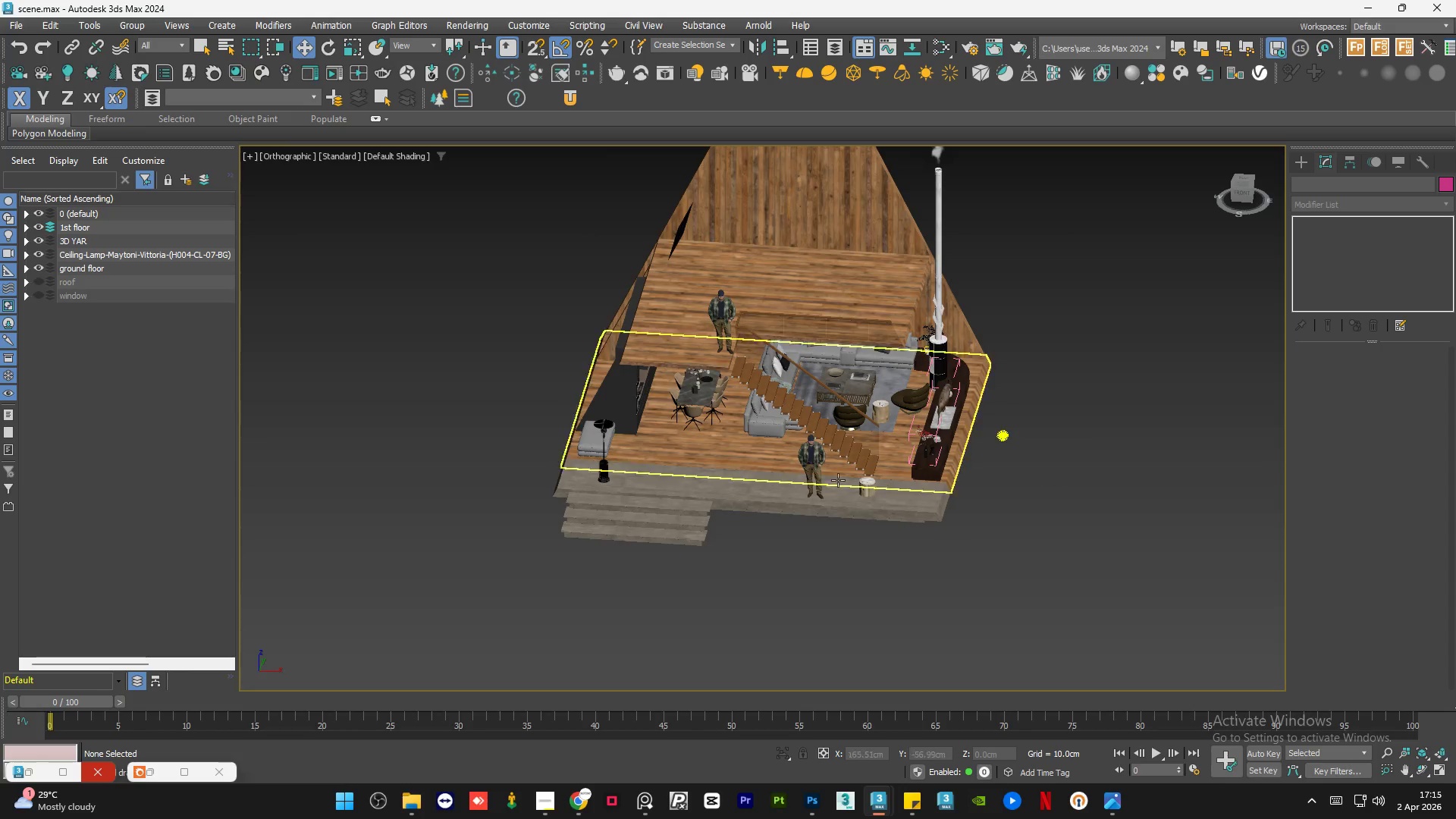 
hold_key(key=AltLeft, duration=0.97)
 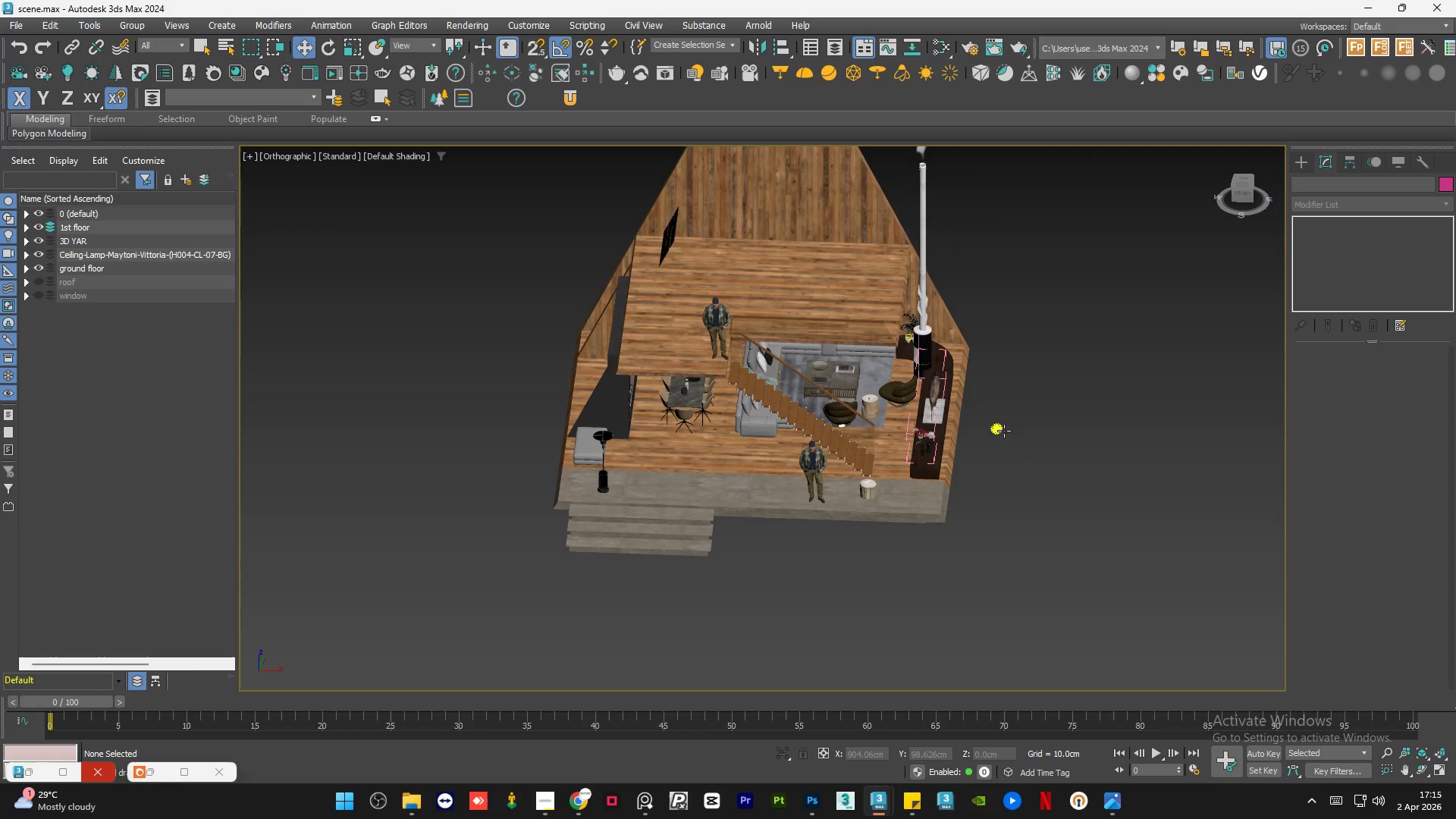 
scroll: coordinate [1003, 430], scroll_direction: up, amount: 7.0
 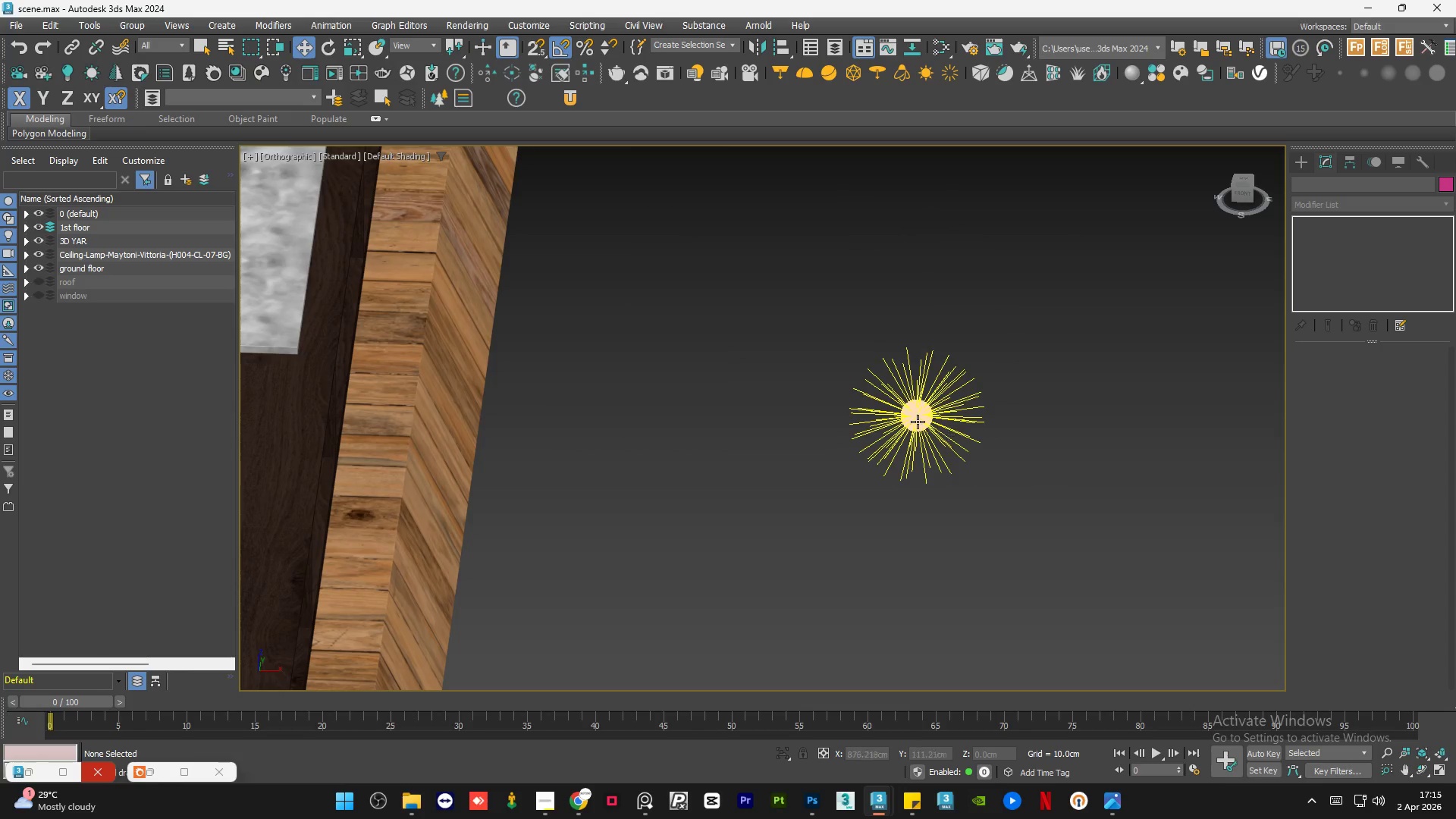 
left_click([915, 418])
 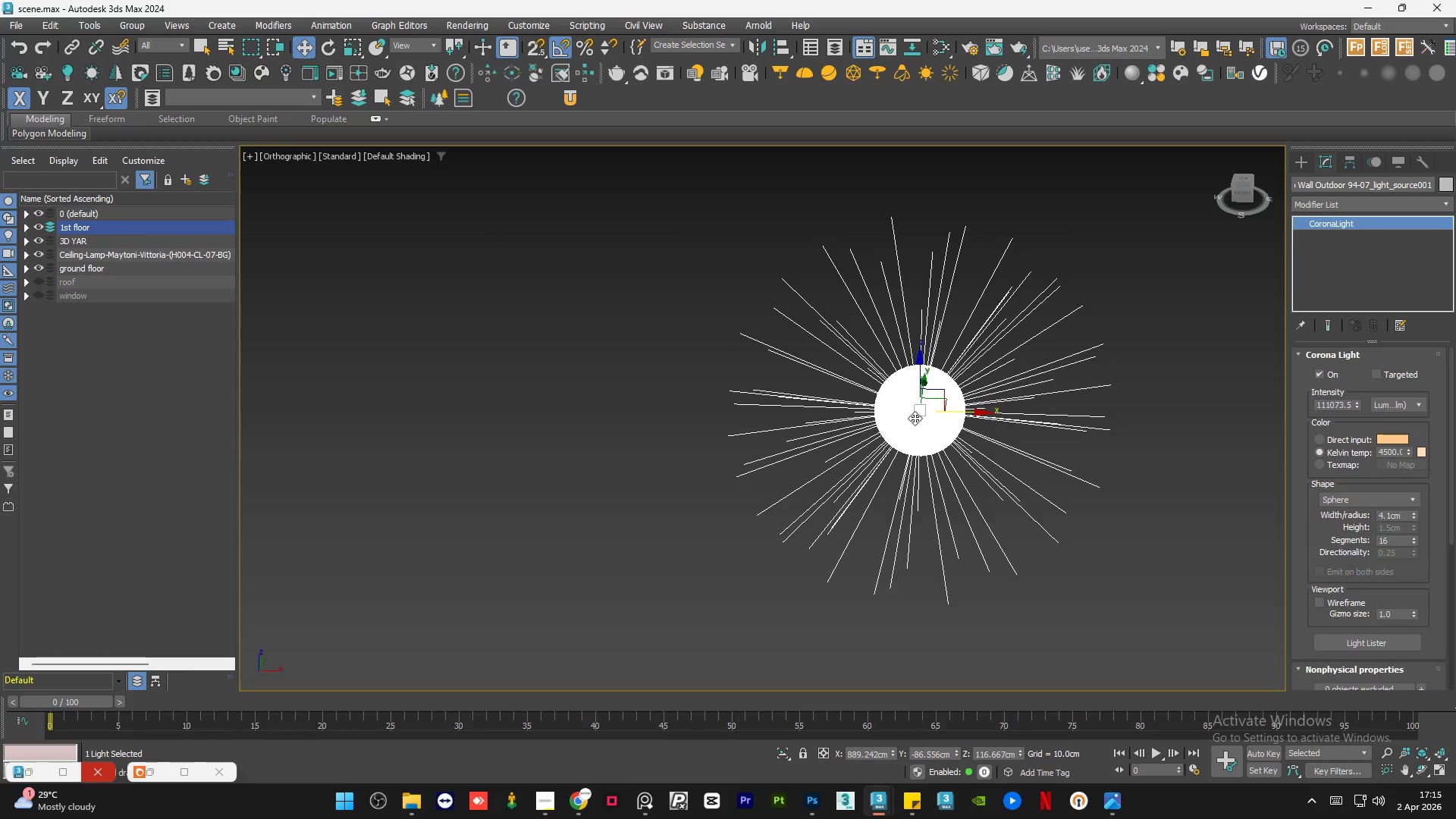 
scroll: coordinate [915, 418], scroll_direction: up, amount: 3.0
 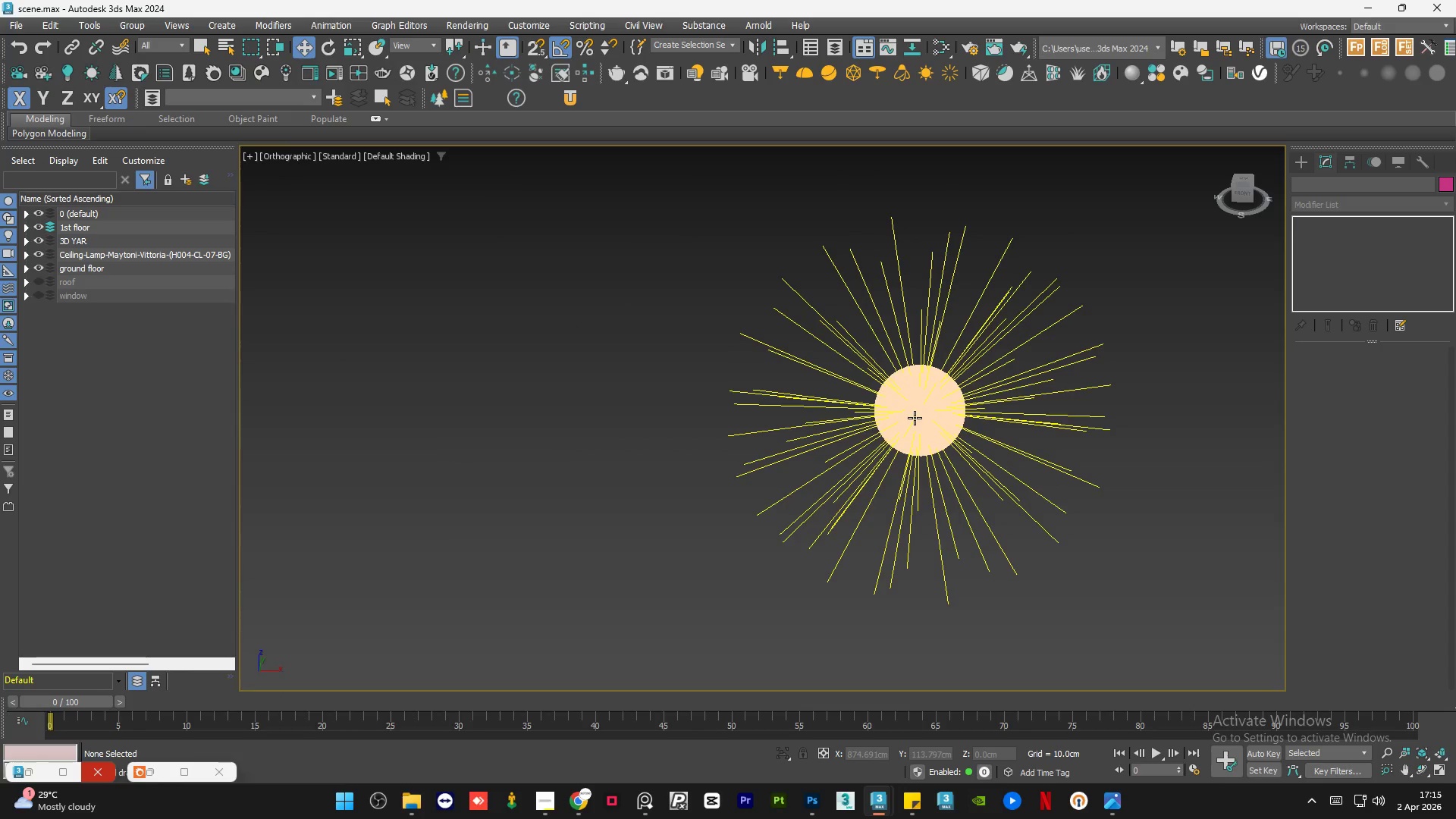 
scroll: coordinate [915, 418], scroll_direction: down, amount: 9.0
 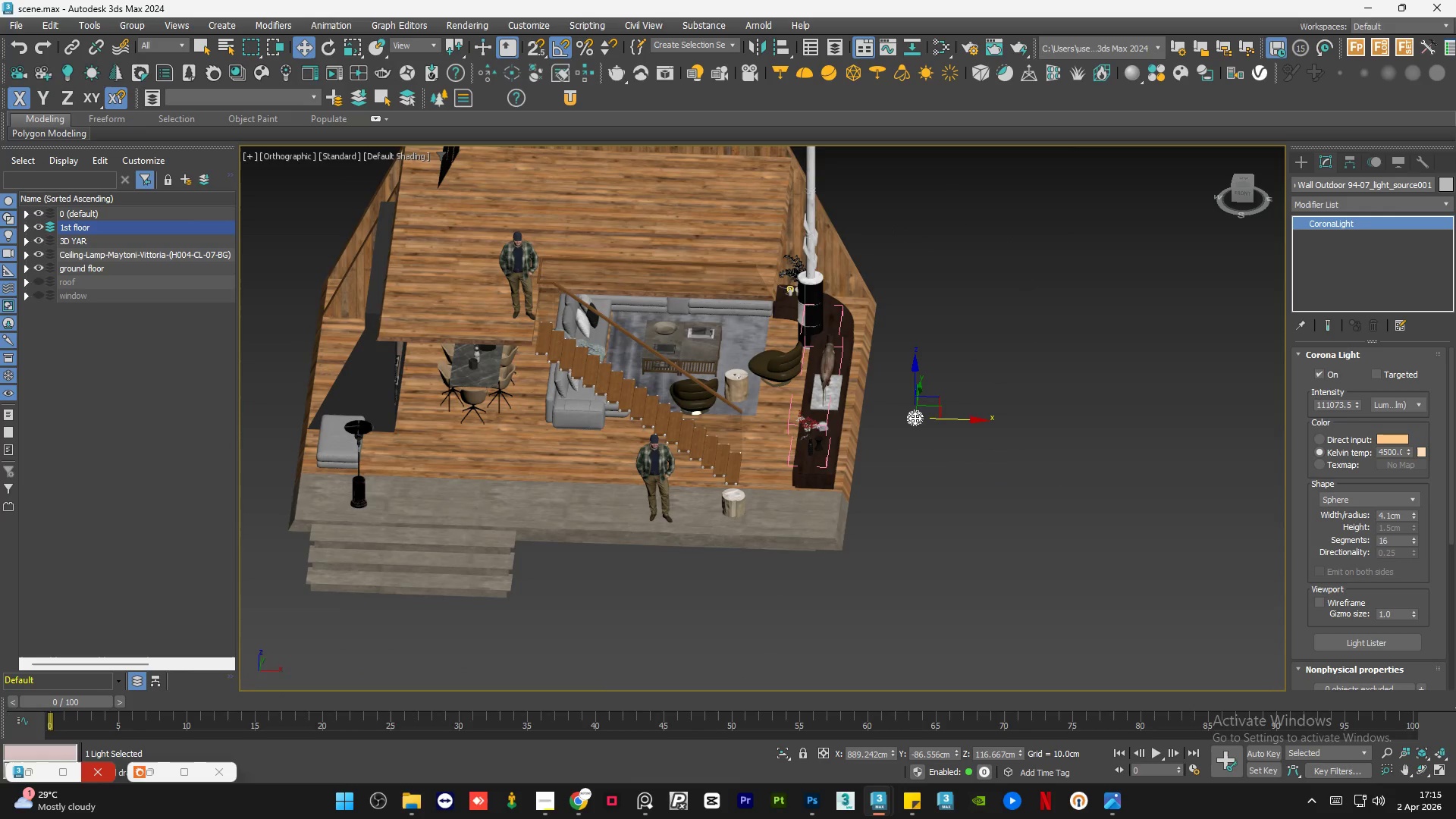 
key(Delete)
 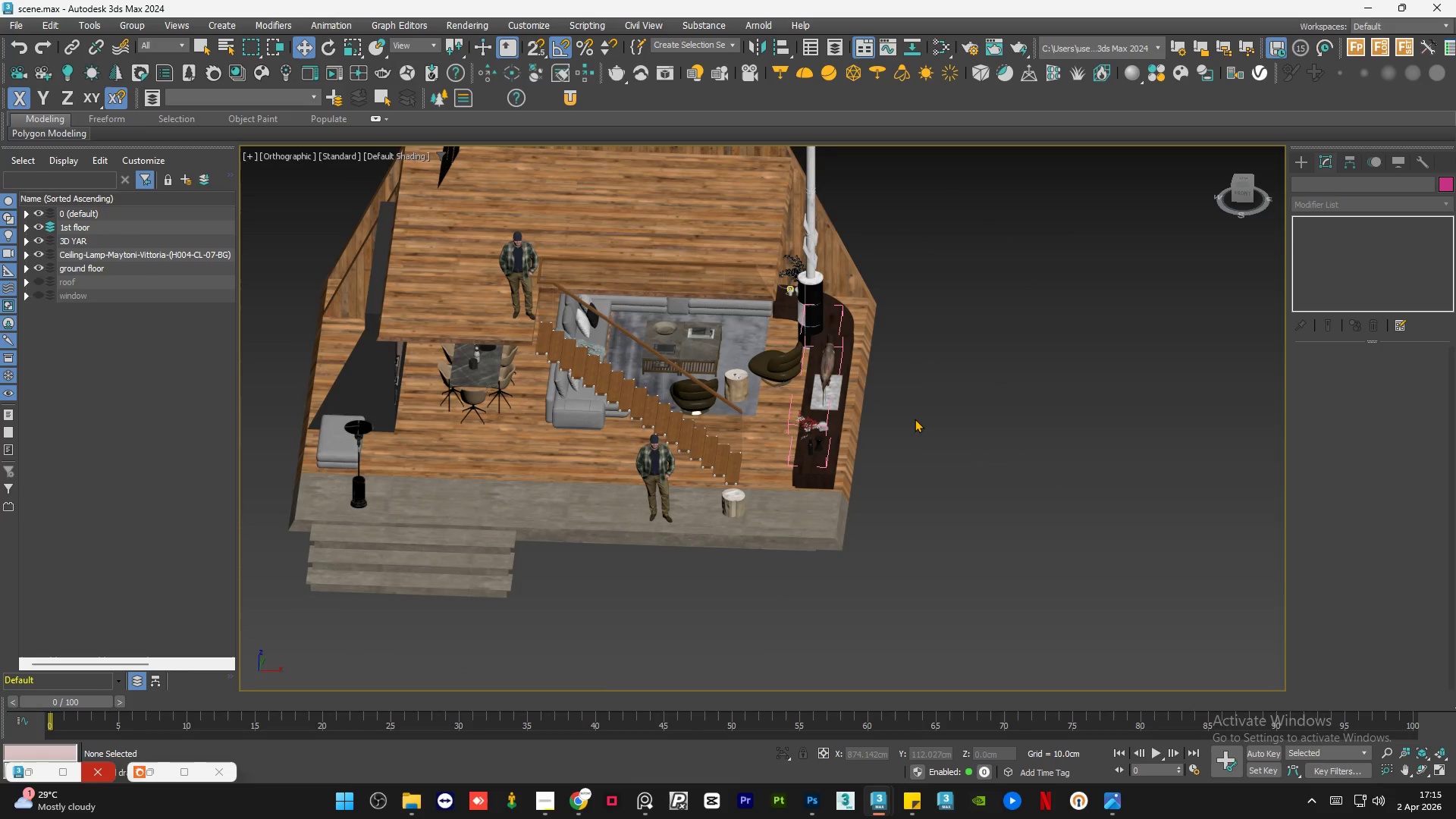 
left_click([915, 419])
 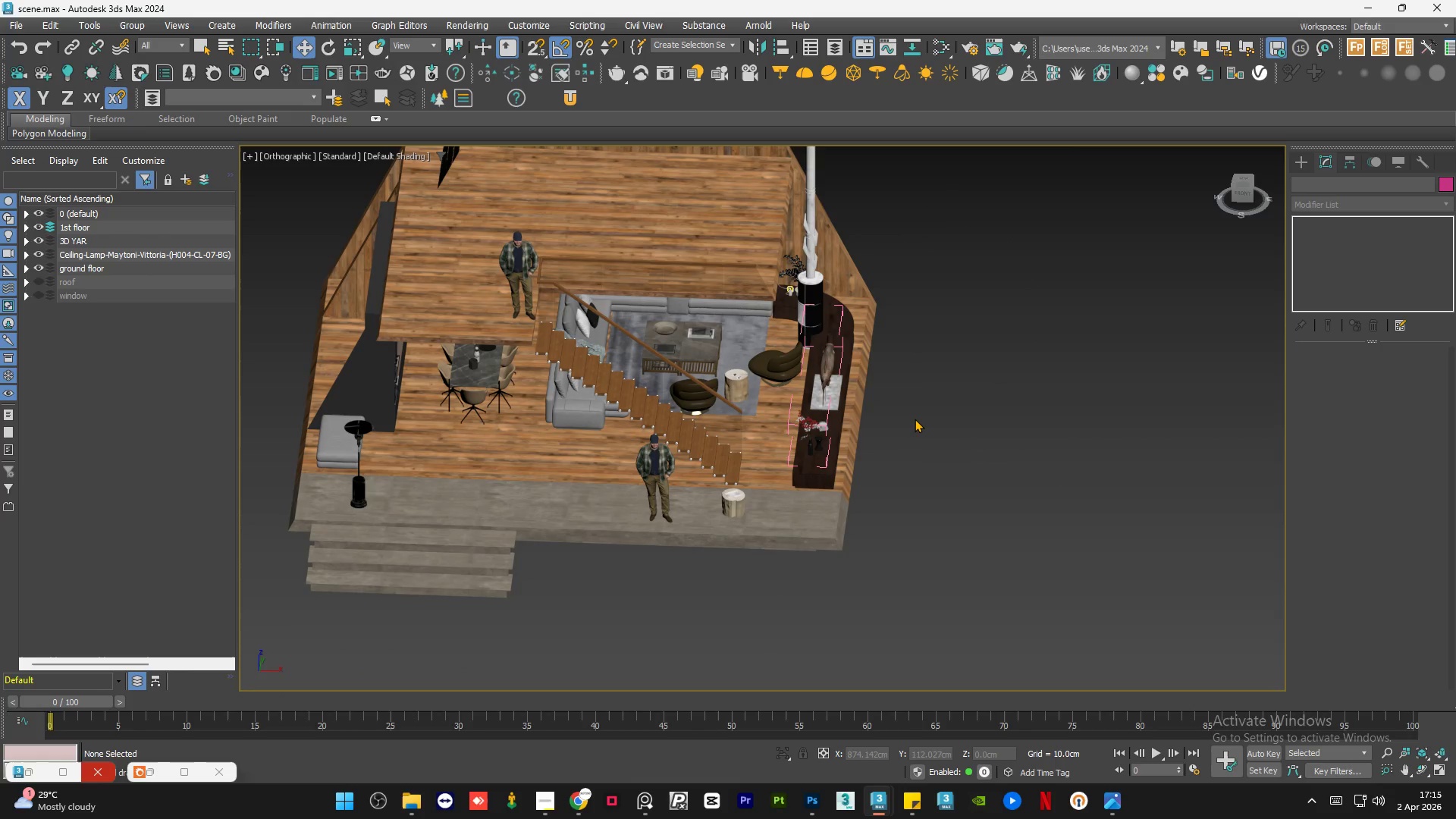 
key(Control+S)
 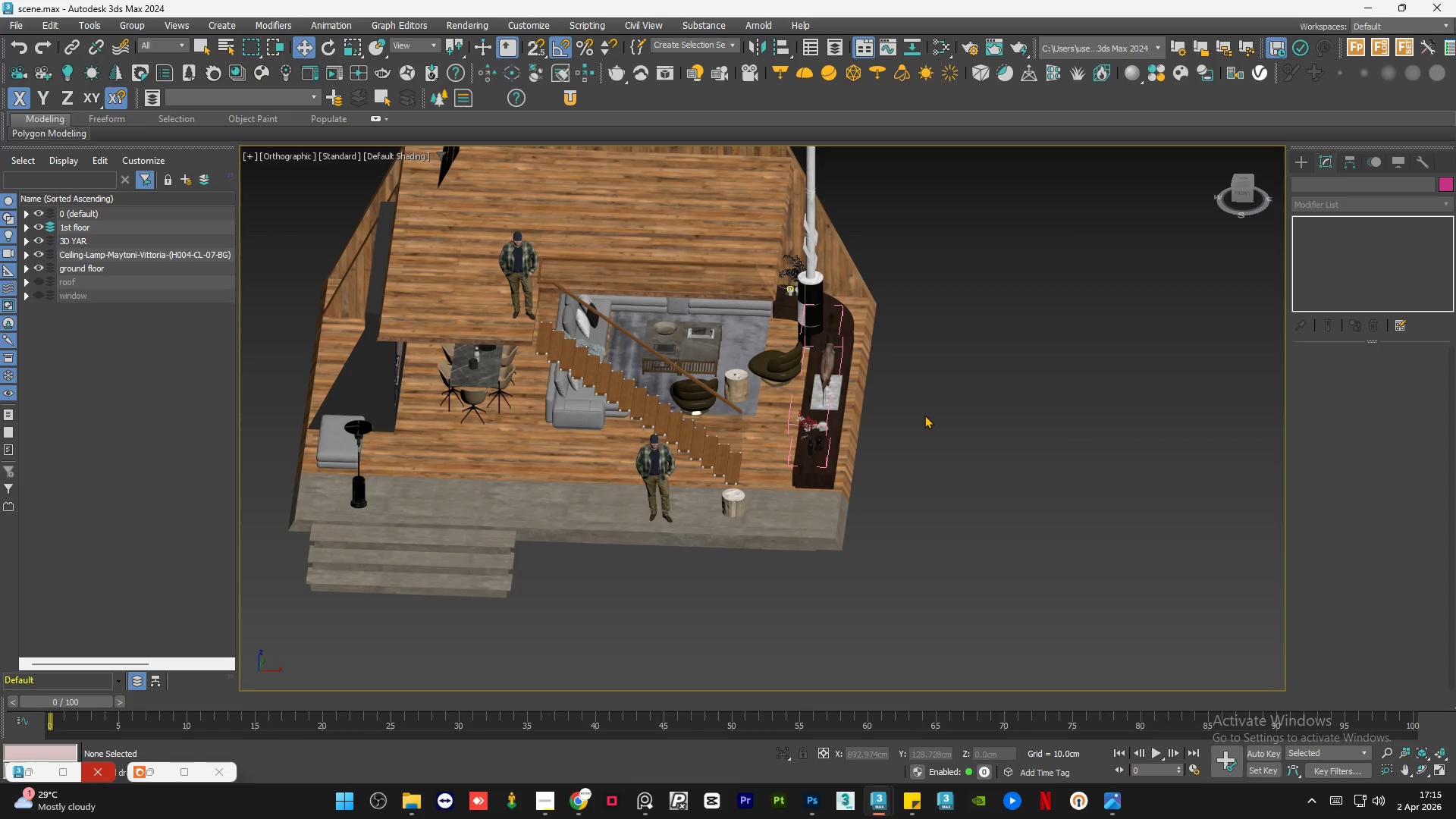 
wait(5.16)
 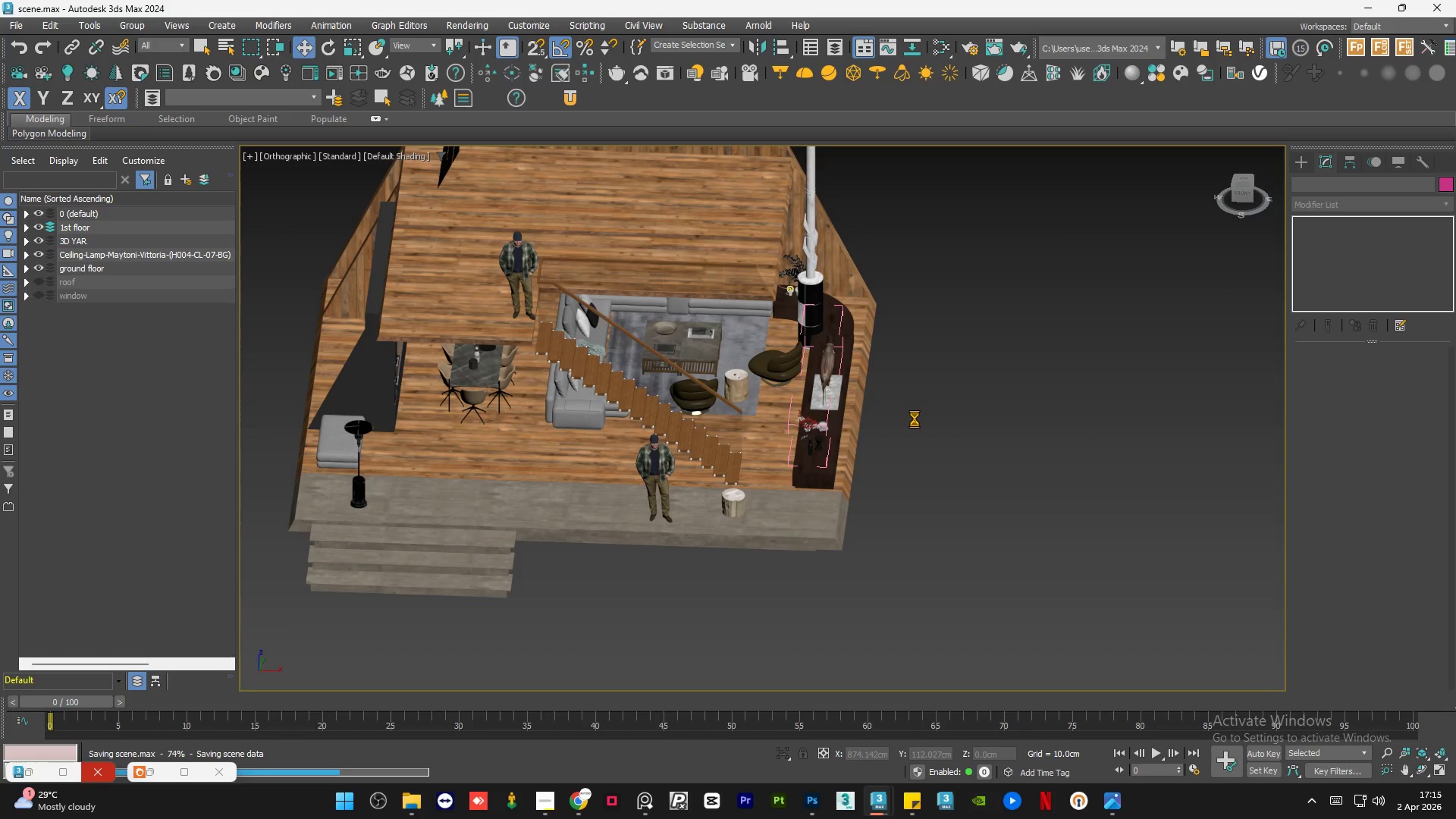 
left_click([912, 416])
 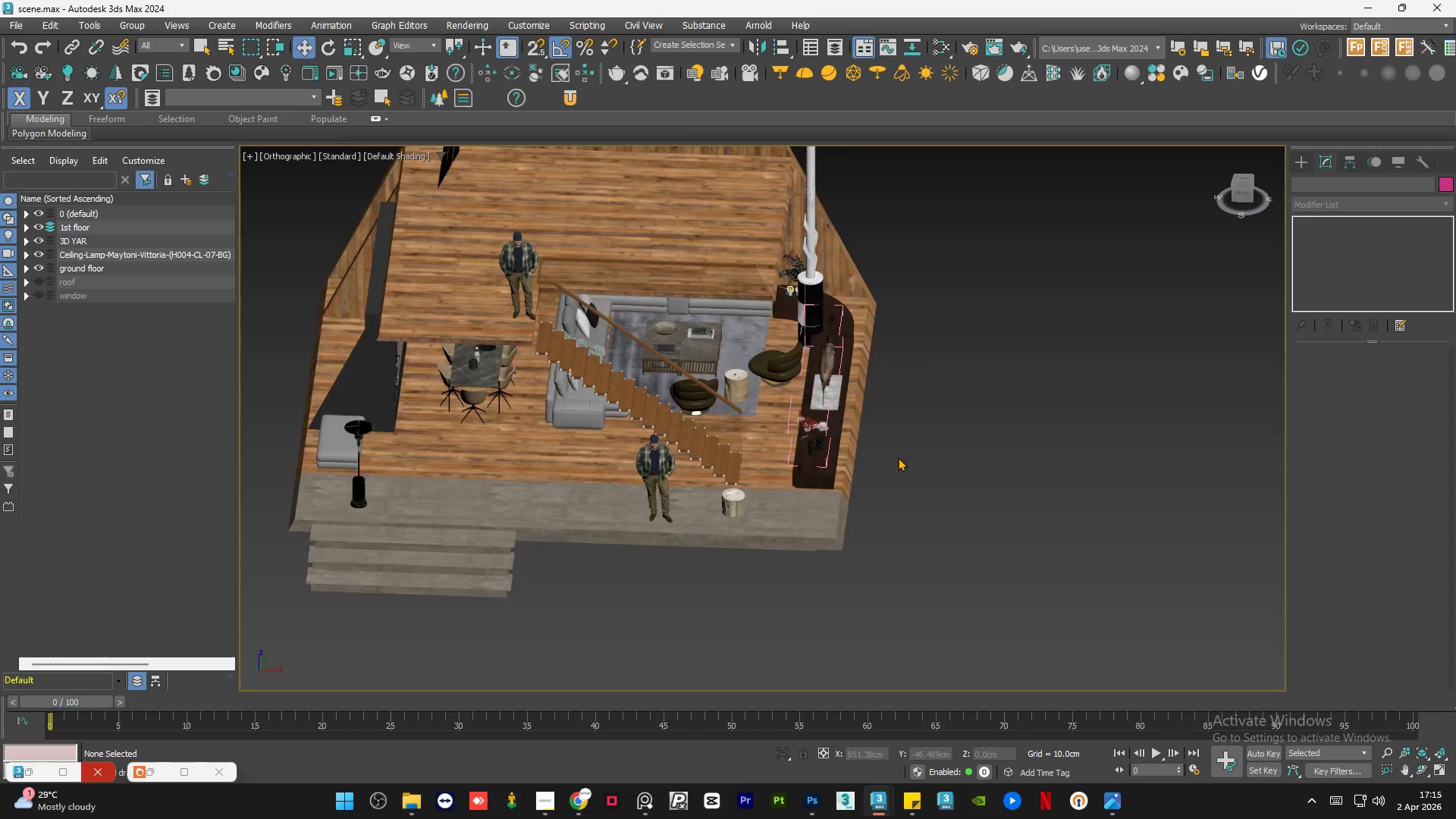 
hold_key(key=AltLeft, duration=0.53)
 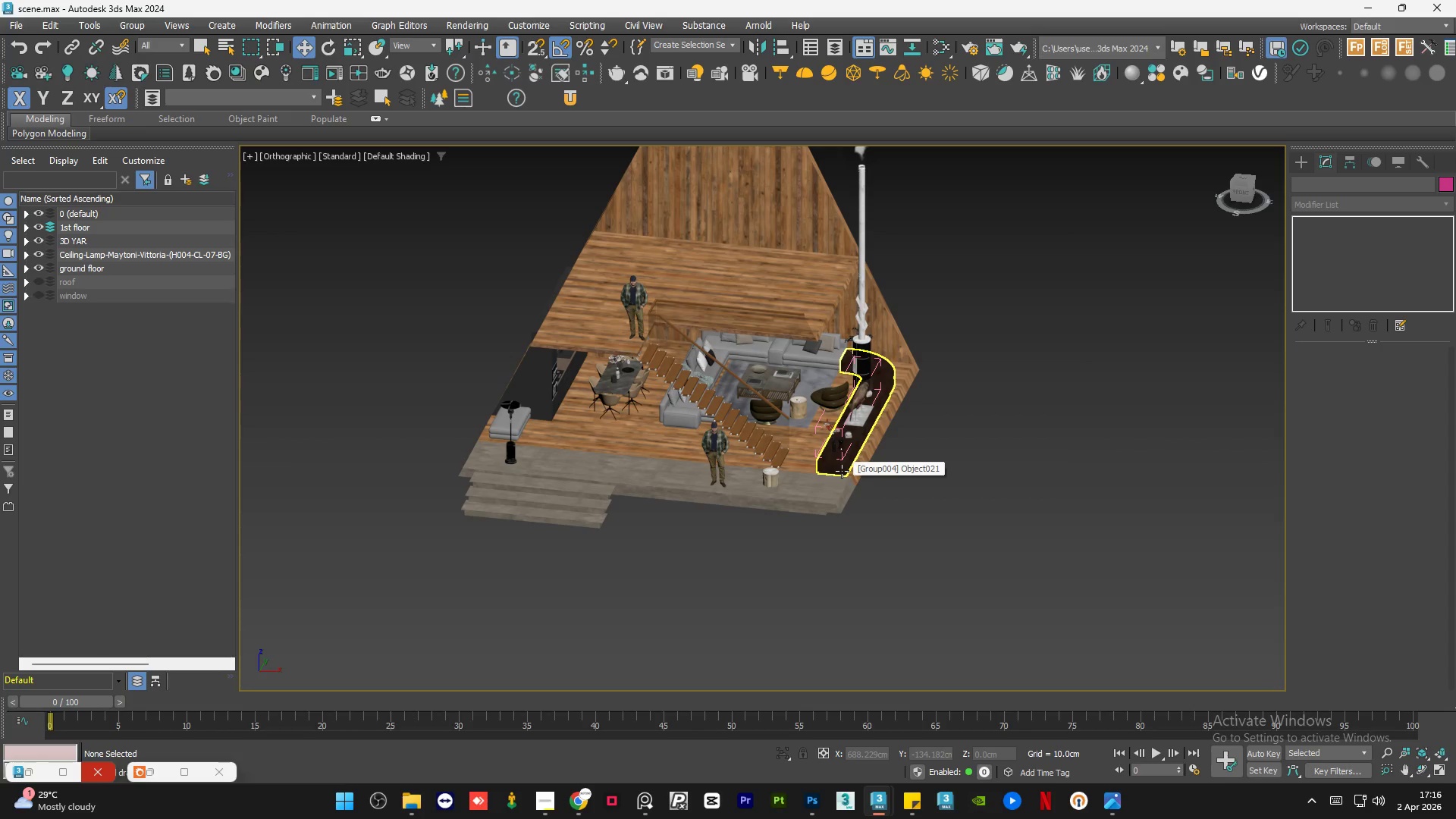 
scroll: coordinate [898, 457], scroll_direction: down, amount: 1.0
 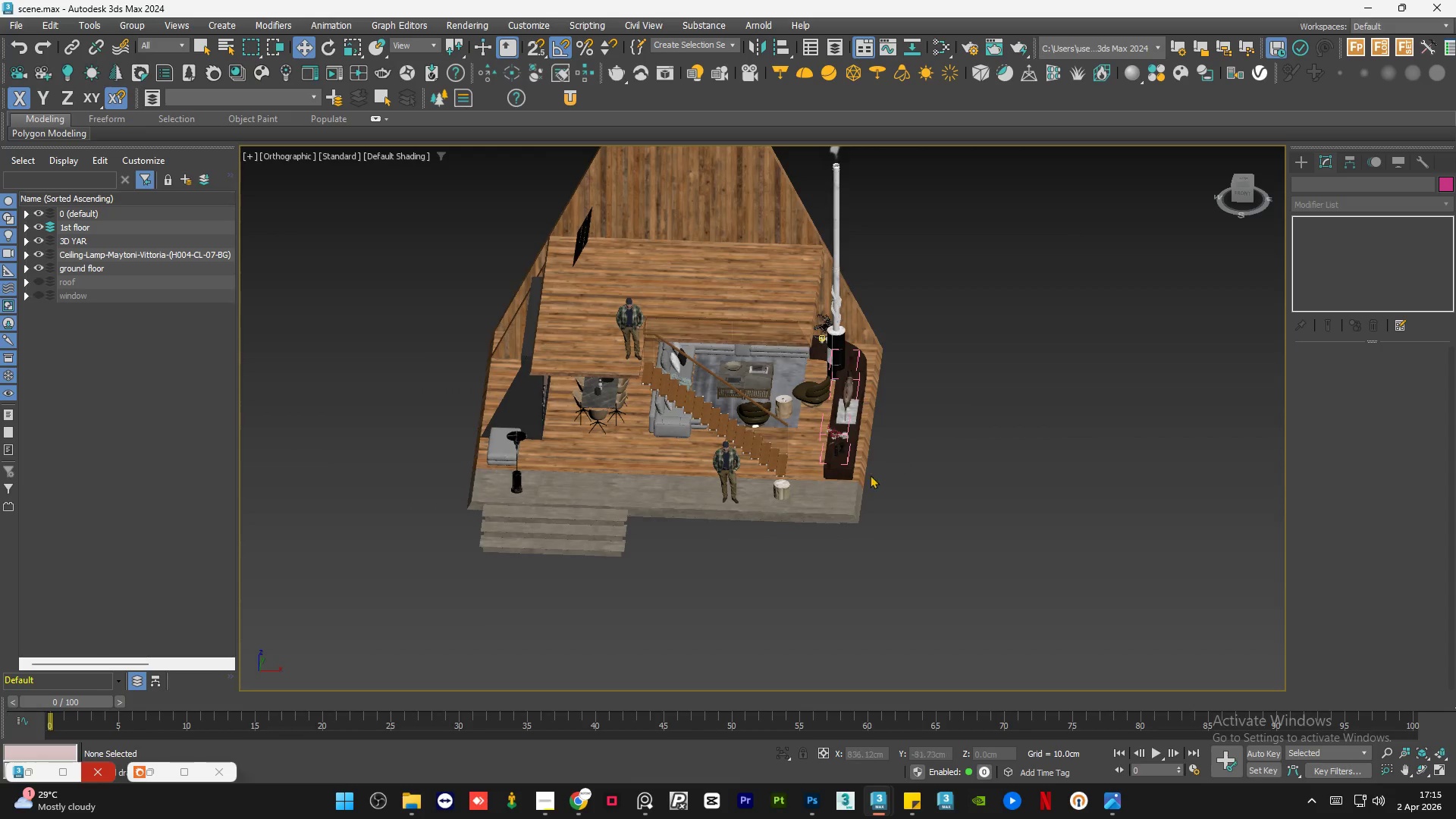 
wait(15.02)
 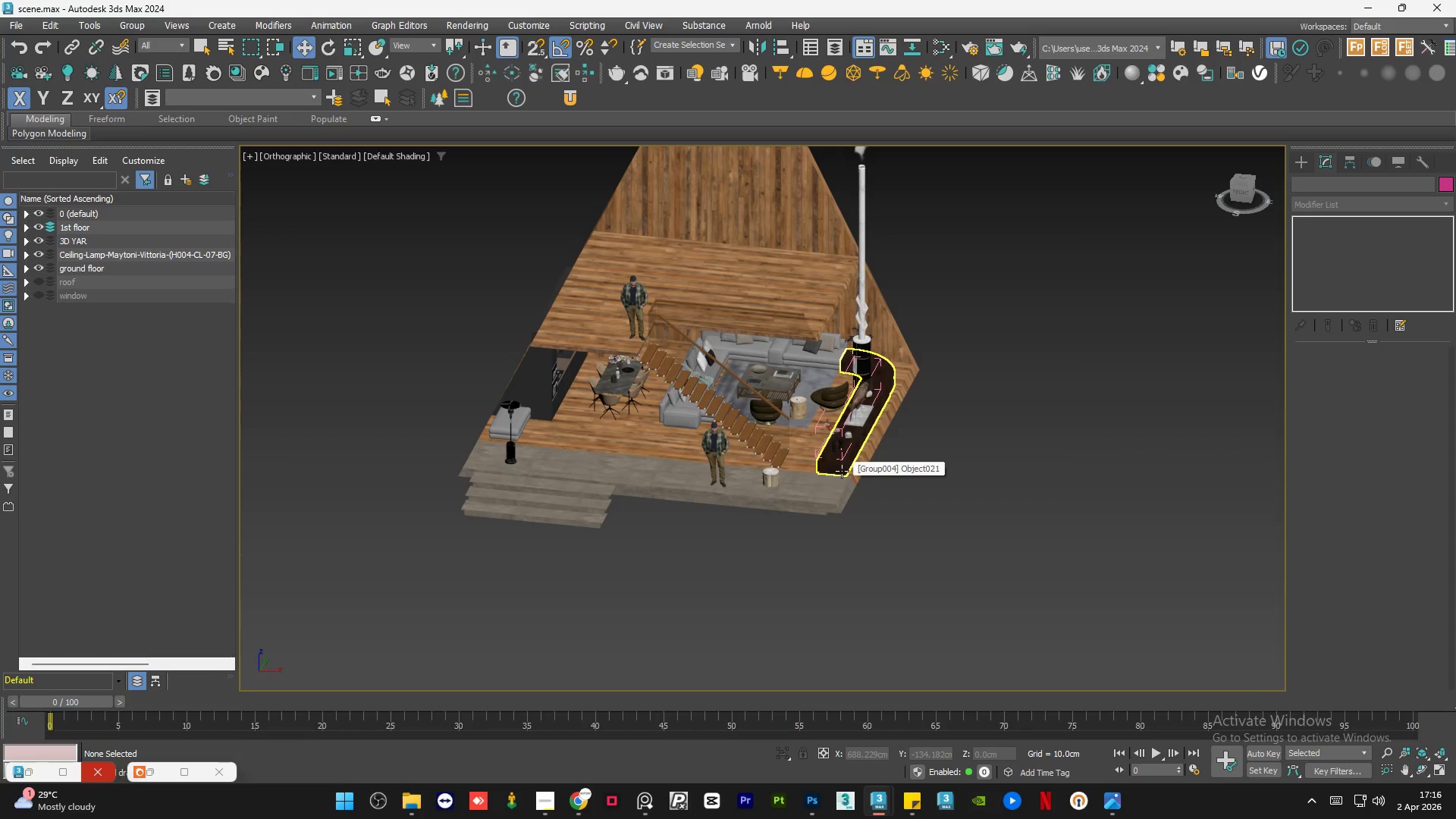 
left_click([992, 441])
 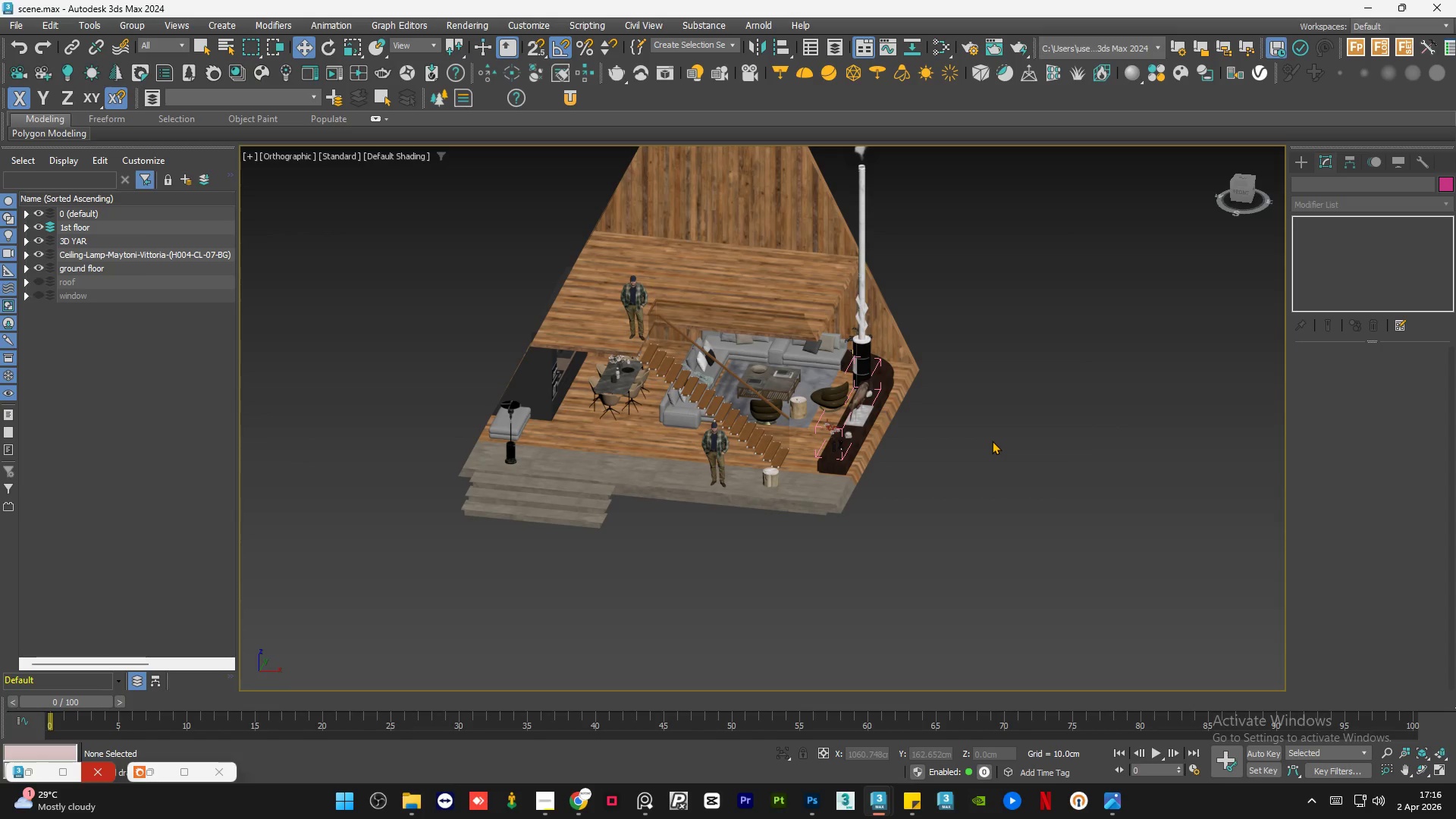 
key(Control+S)
 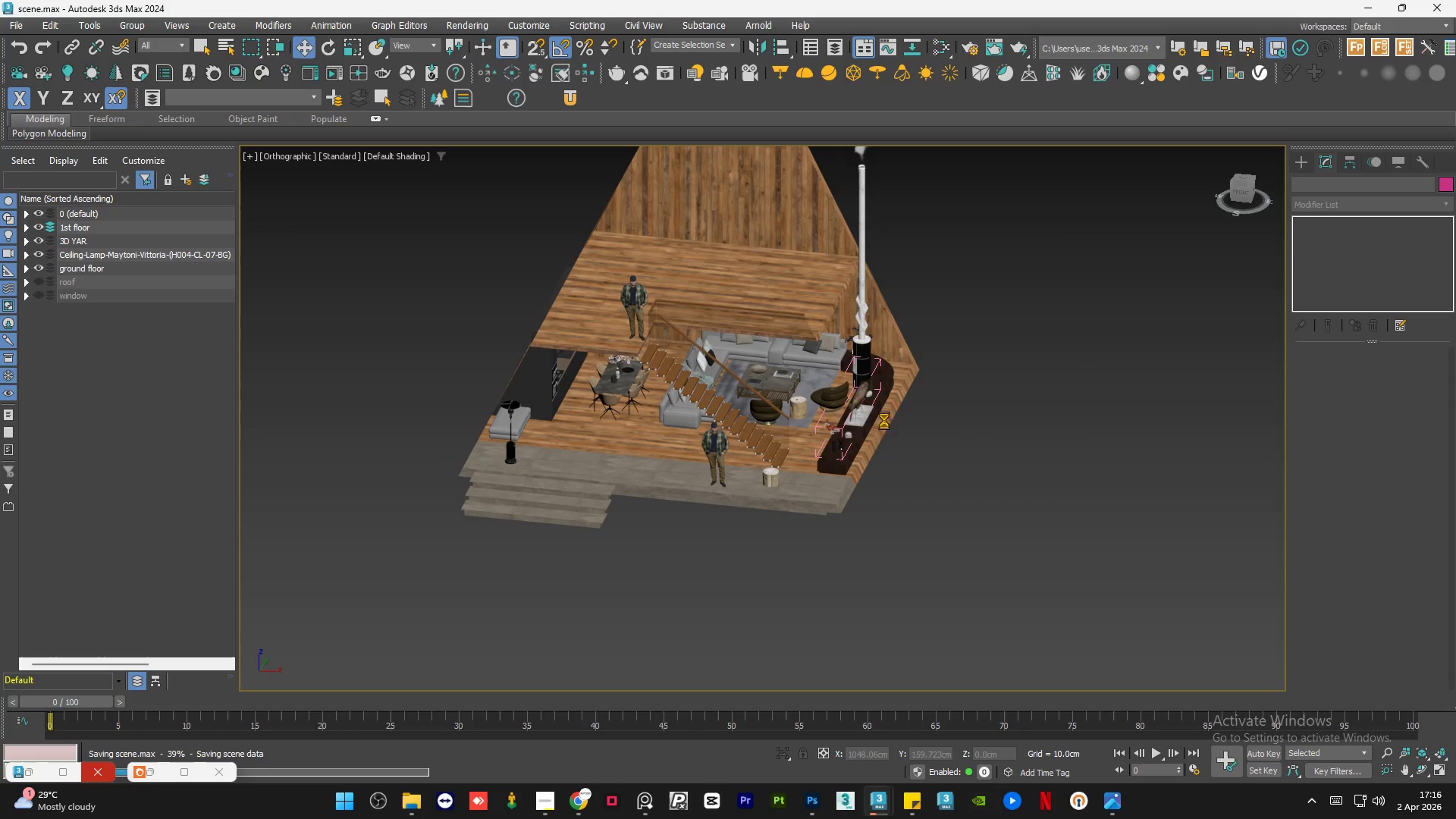 
scroll: coordinate [852, 411], scroll_direction: up, amount: 4.0
 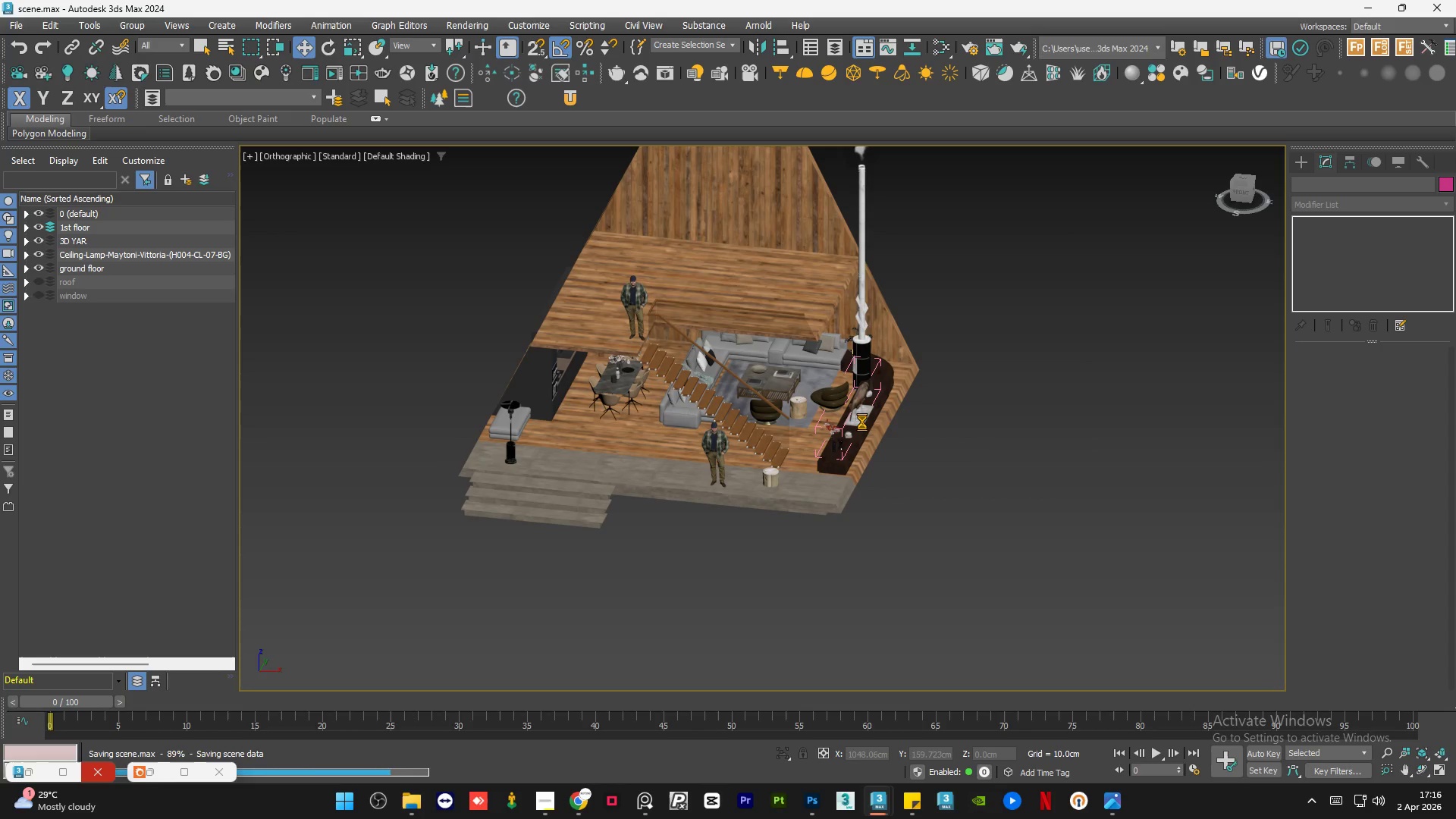 
left_click([862, 422])
 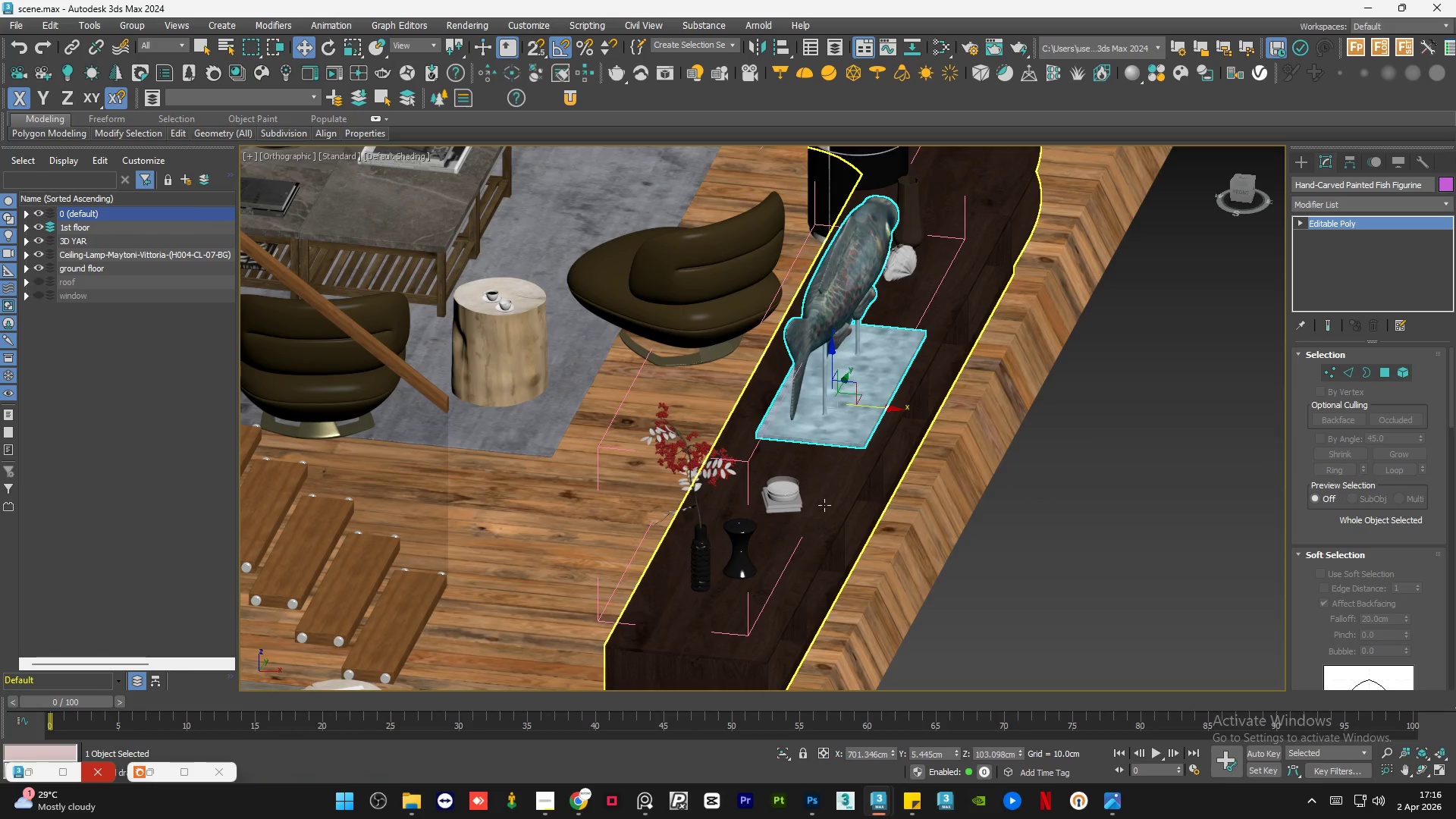 
scroll: coordinate [862, 422], scroll_direction: up, amount: 6.0
 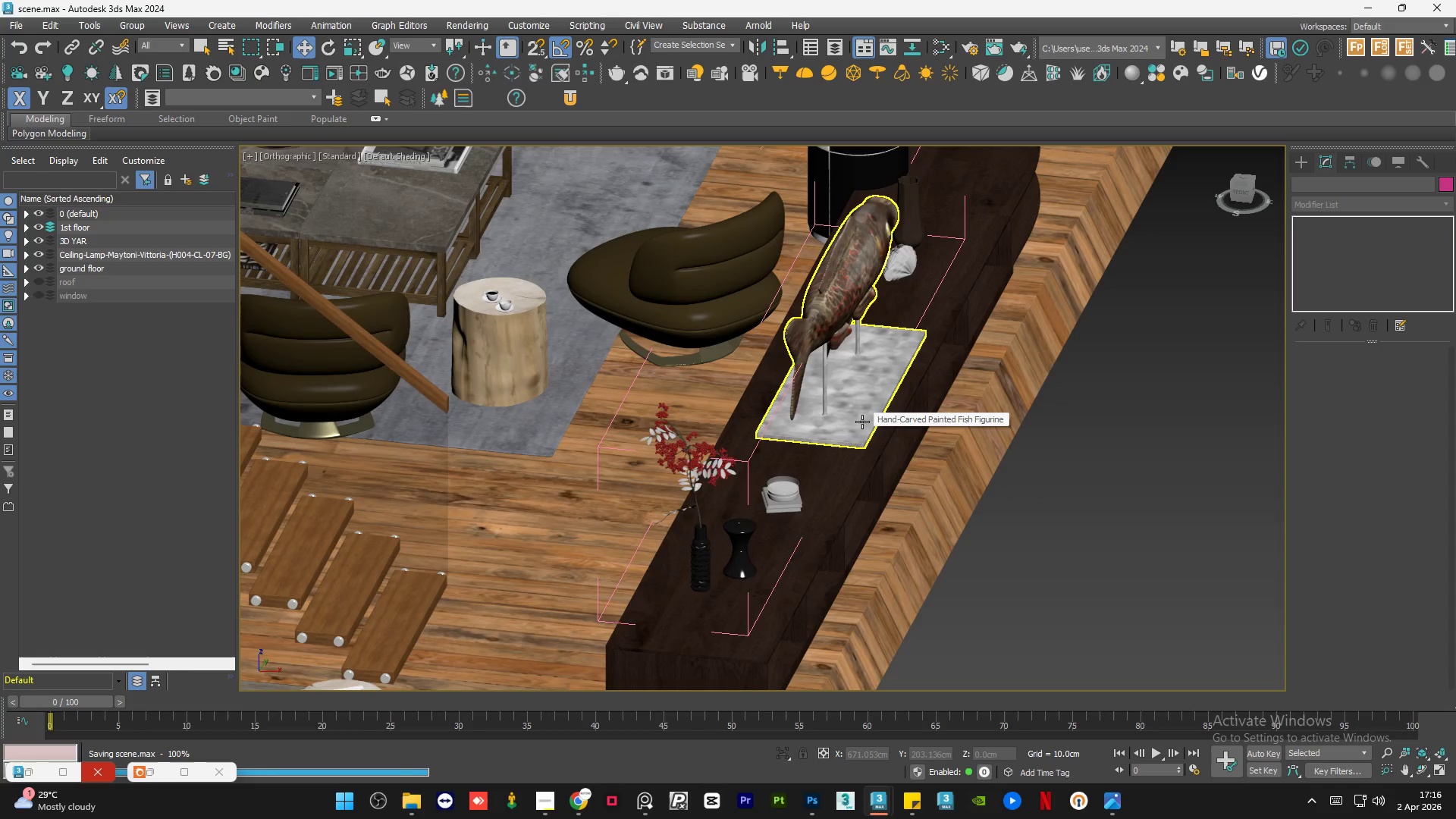 
left_click([823, 508])
 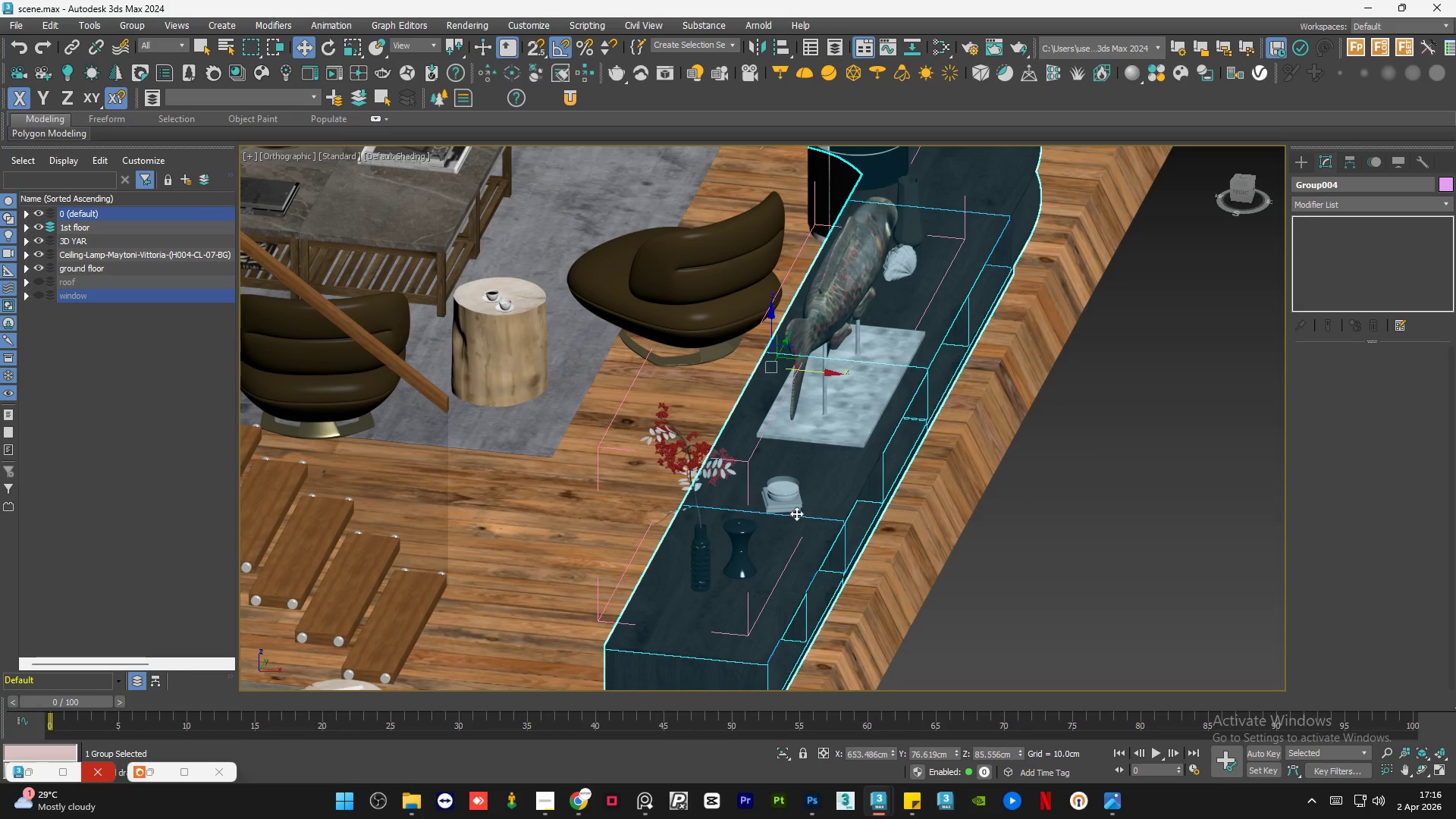 
hold_key(key=ControlLeft, duration=0.55)
left_click([744, 532])
 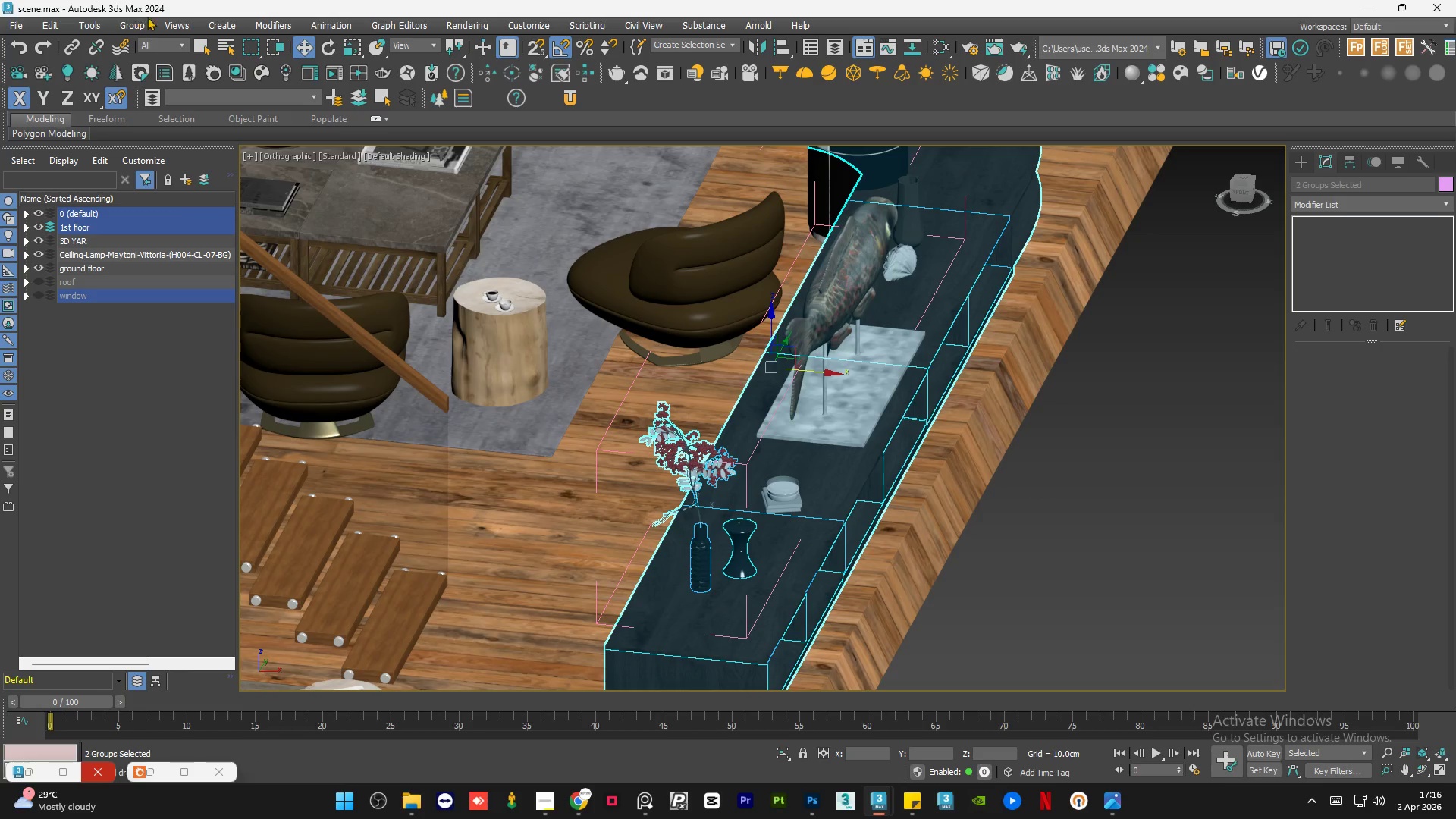 
left_click([127, 28])
 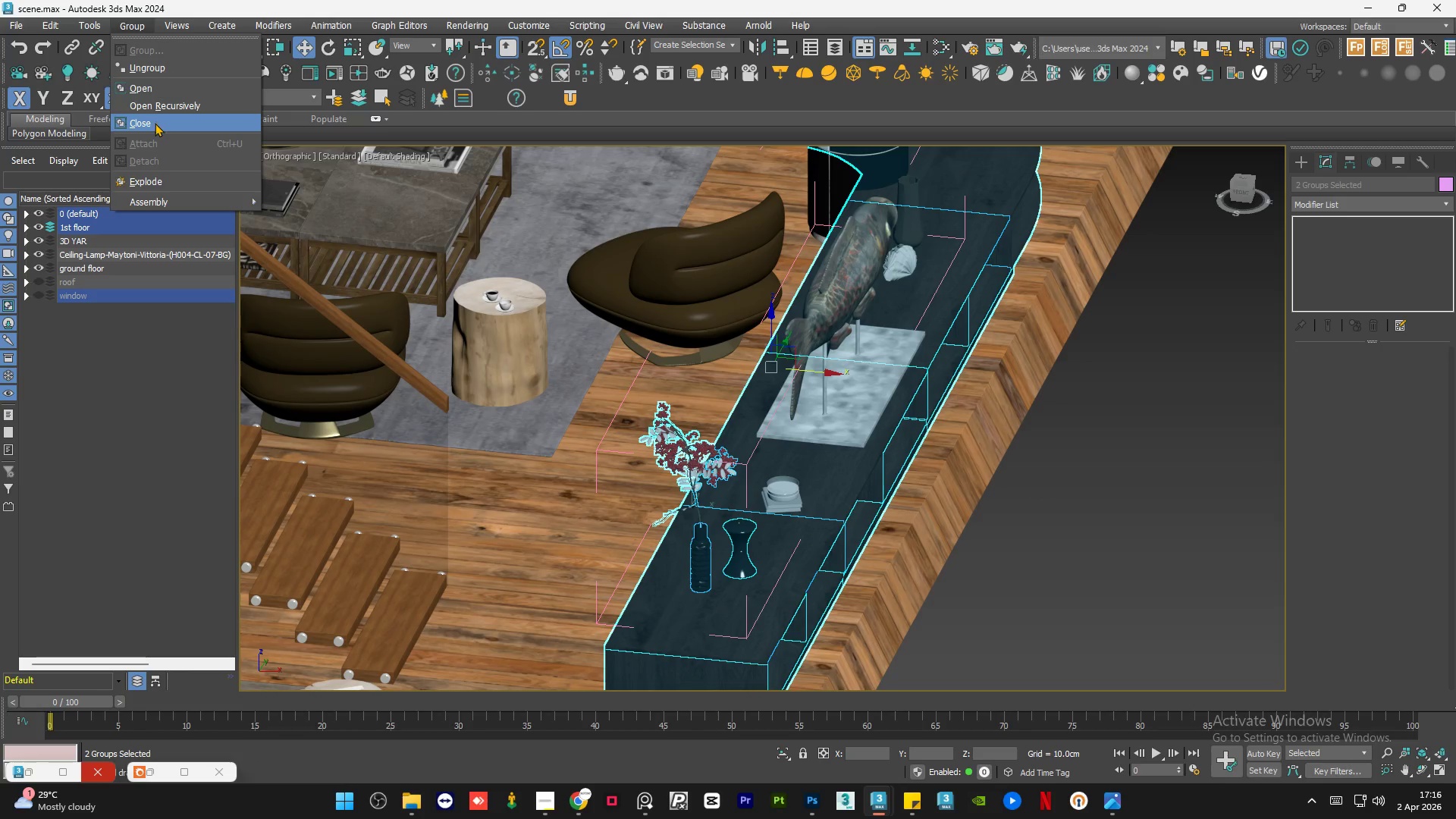 
left_click([155, 127])
 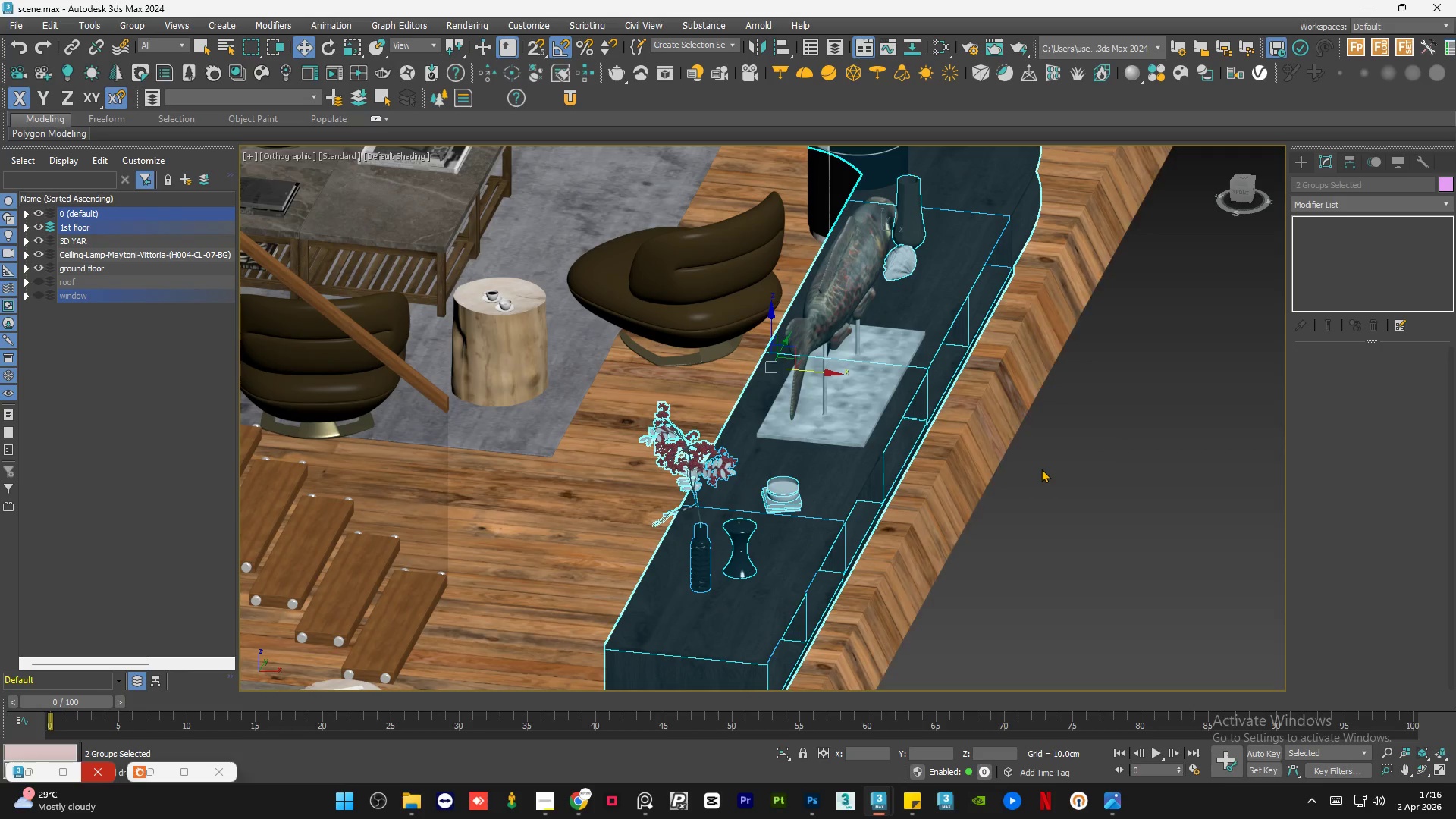 
left_click([1043, 473])
 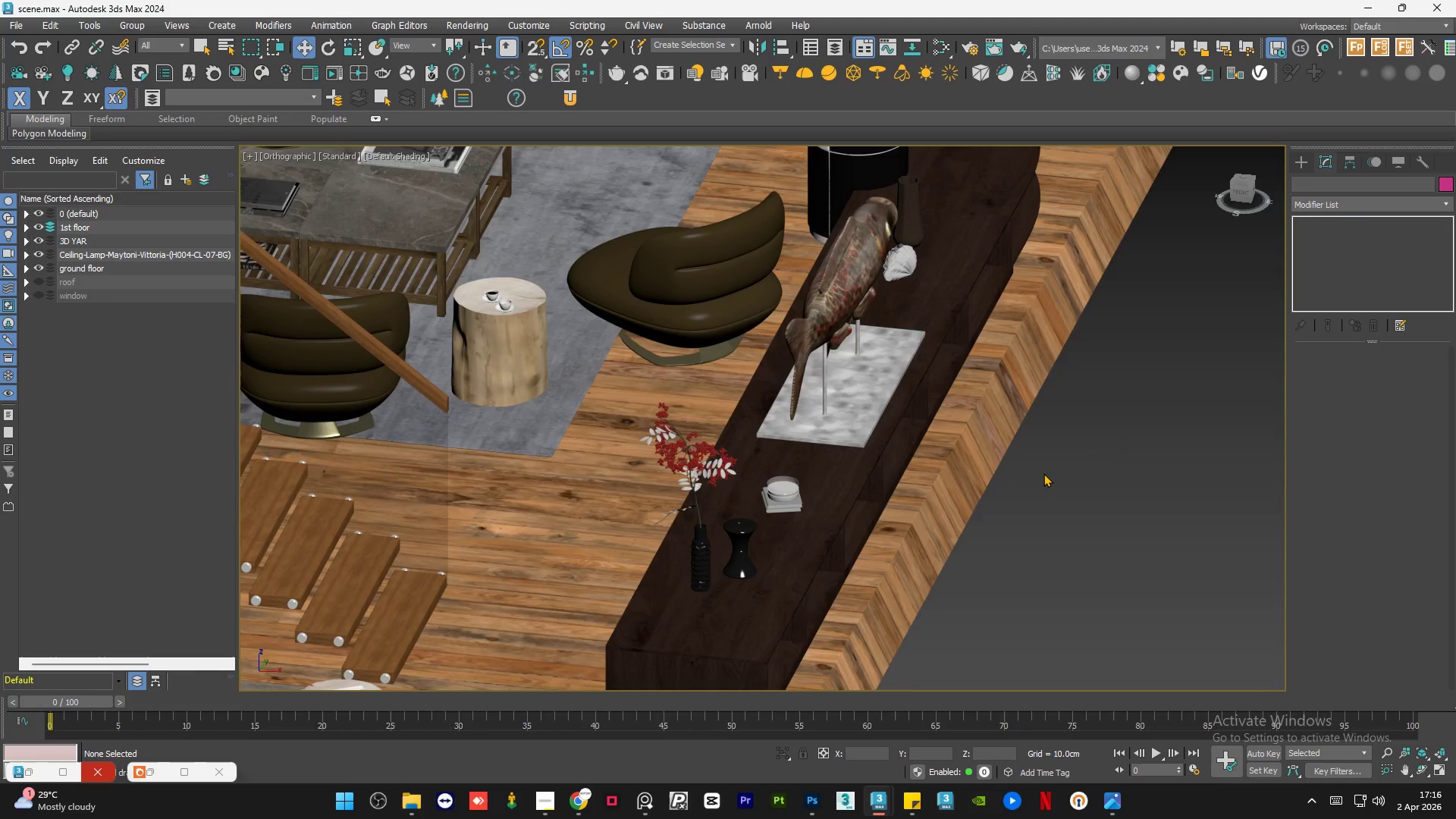 
scroll: coordinate [1043, 473], scroll_direction: down, amount: 2.0
 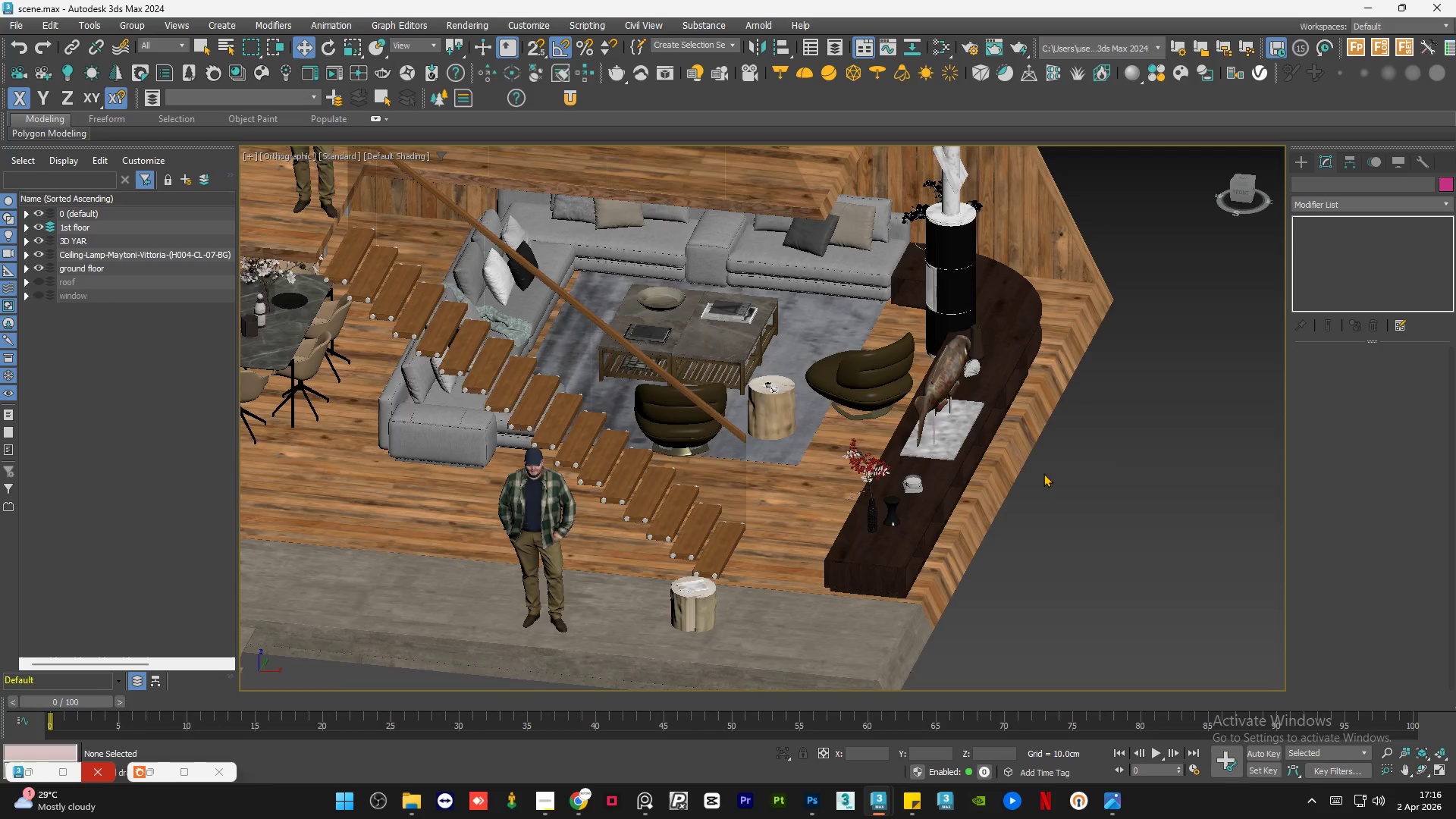 
key(Control+S)
 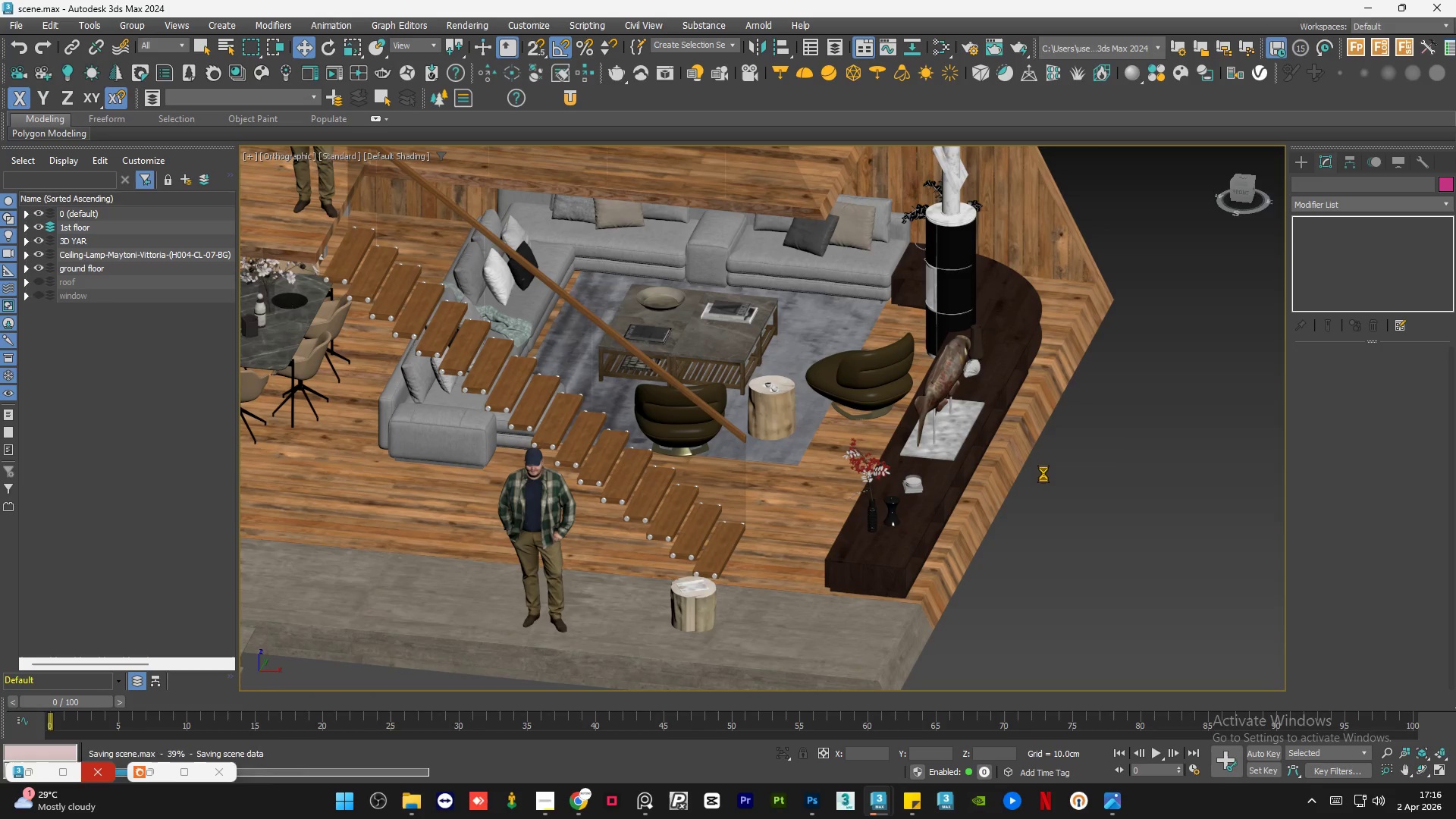 
scroll: coordinate [855, 466], scroll_direction: down, amount: 2.0
 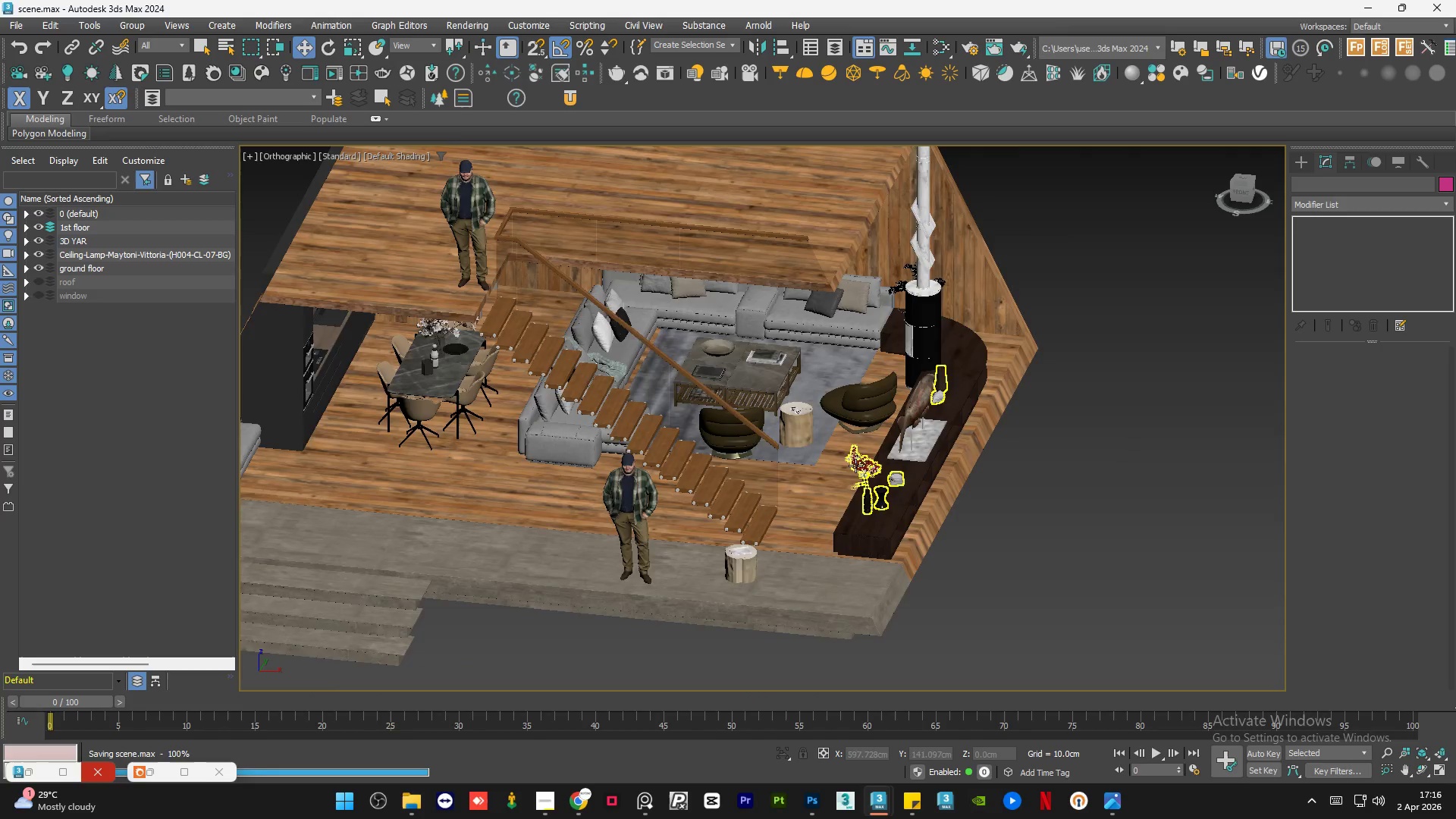 
hold_key(key=AltLeft, duration=1.5)
 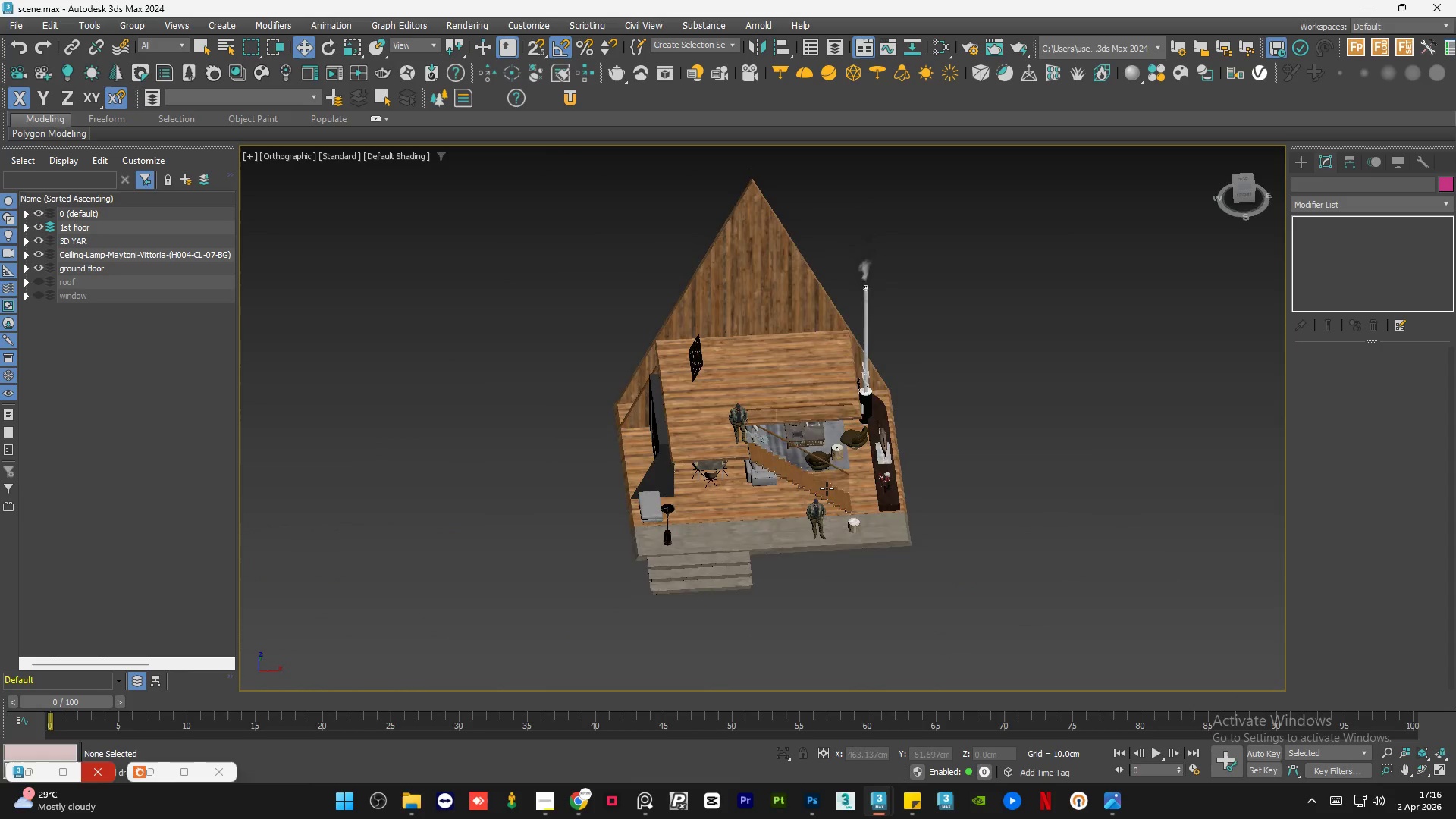 
scroll: coordinate [850, 471], scroll_direction: down, amount: 1.0
 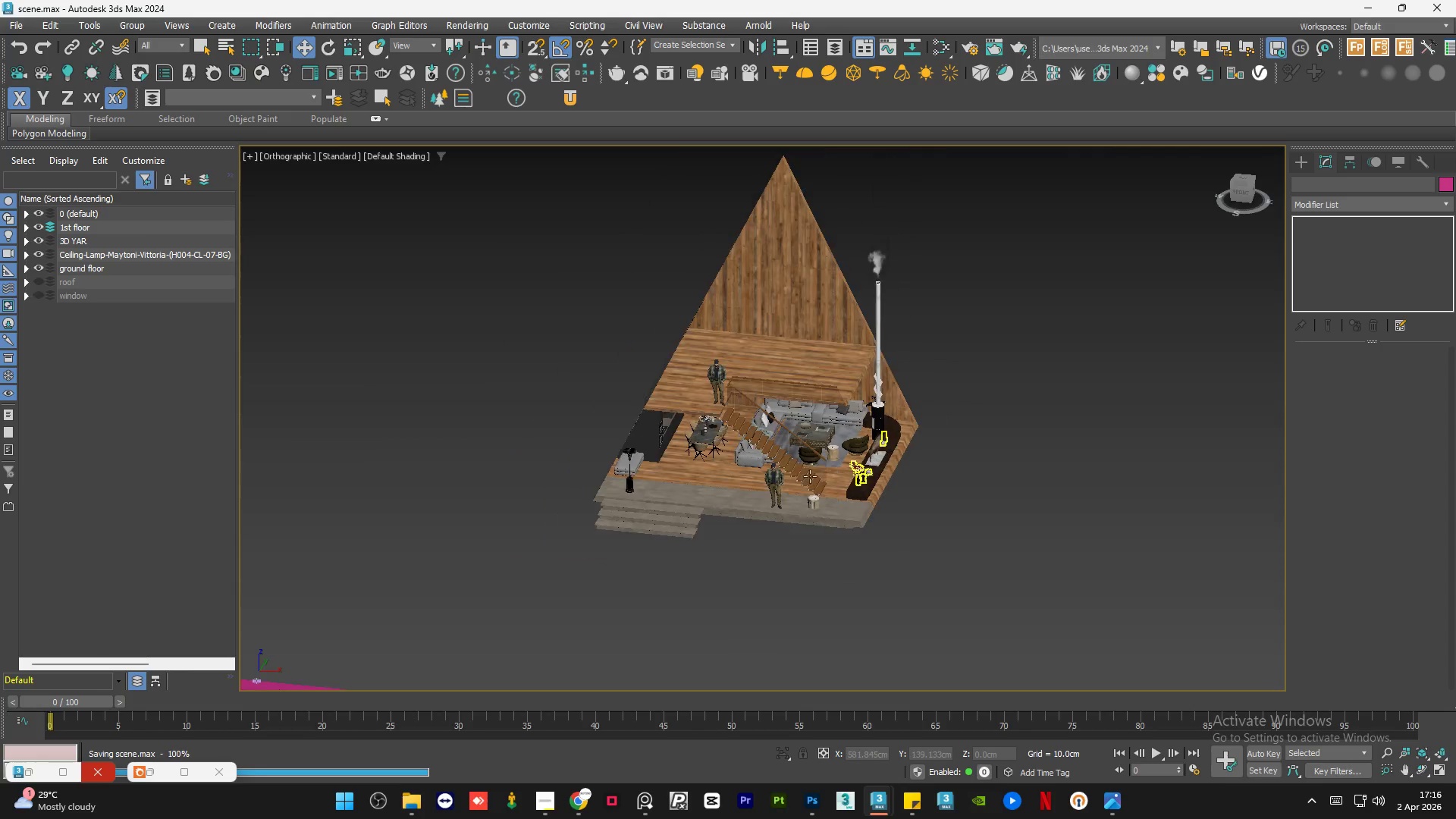 
hold_key(key=AltLeft, duration=1.22)
 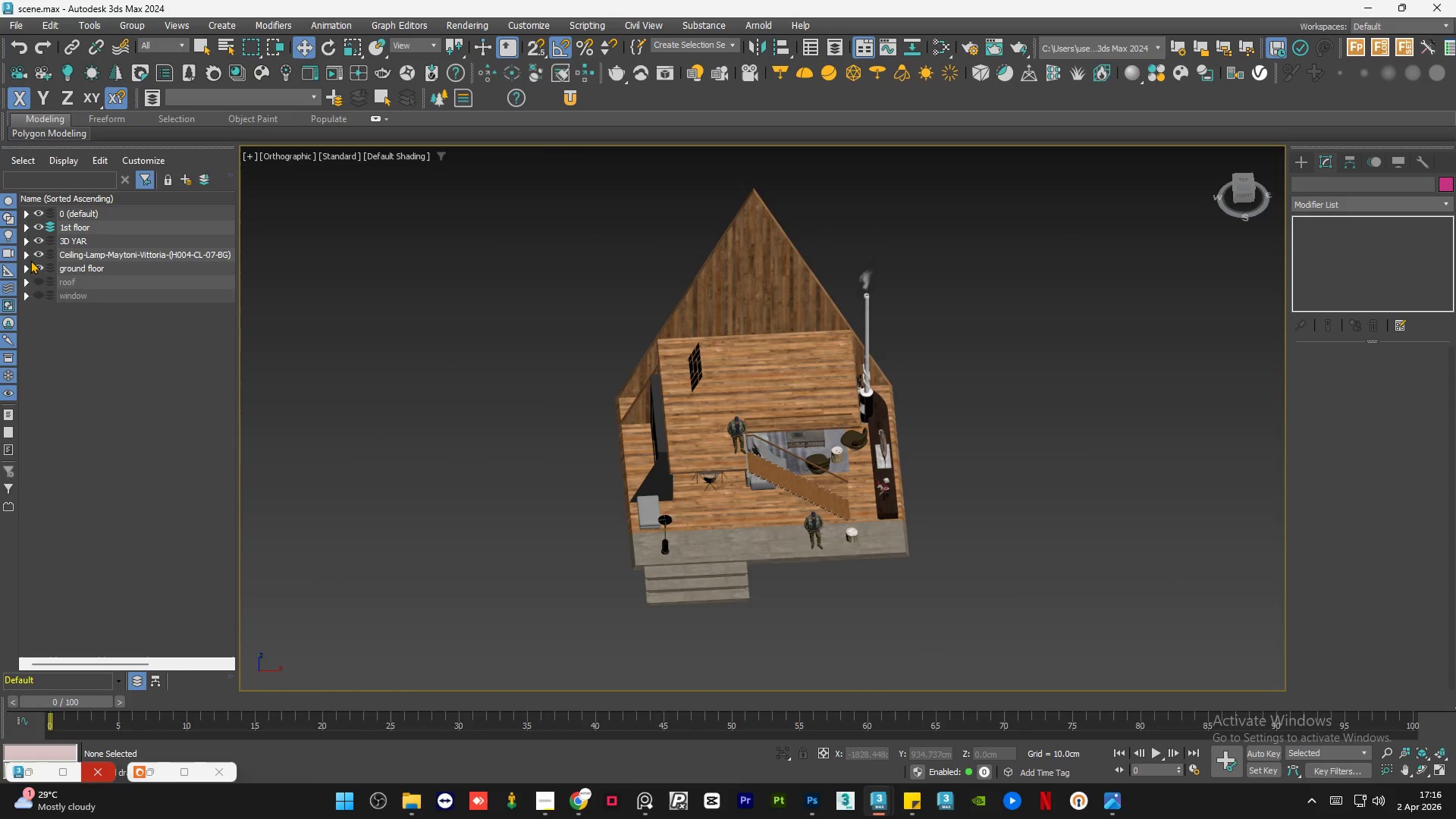 
hold_key(key=AltLeft, duration=2.52)
double_click([36, 290])
 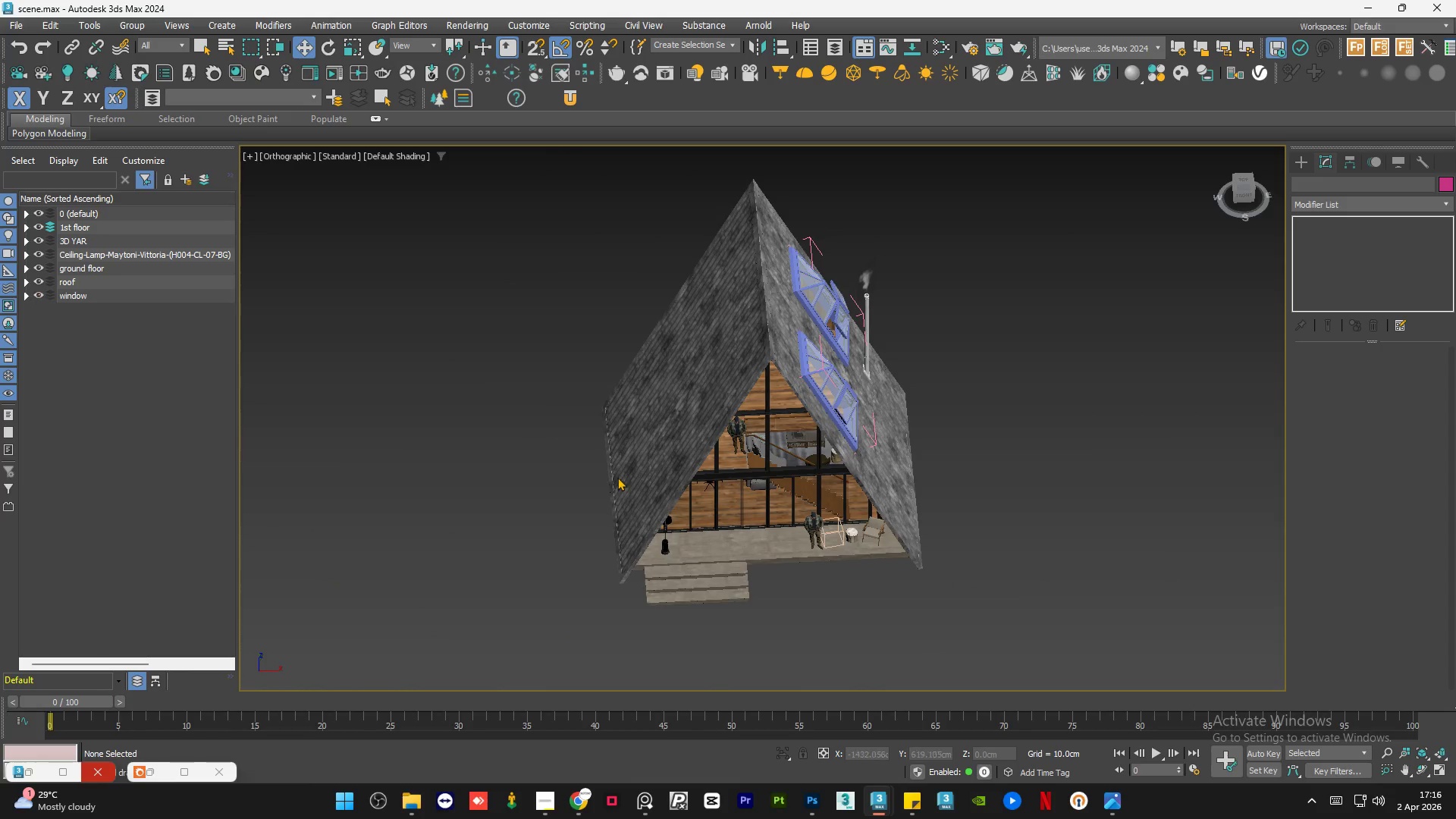 
hold_key(key=AltLeft, duration=1.42)
 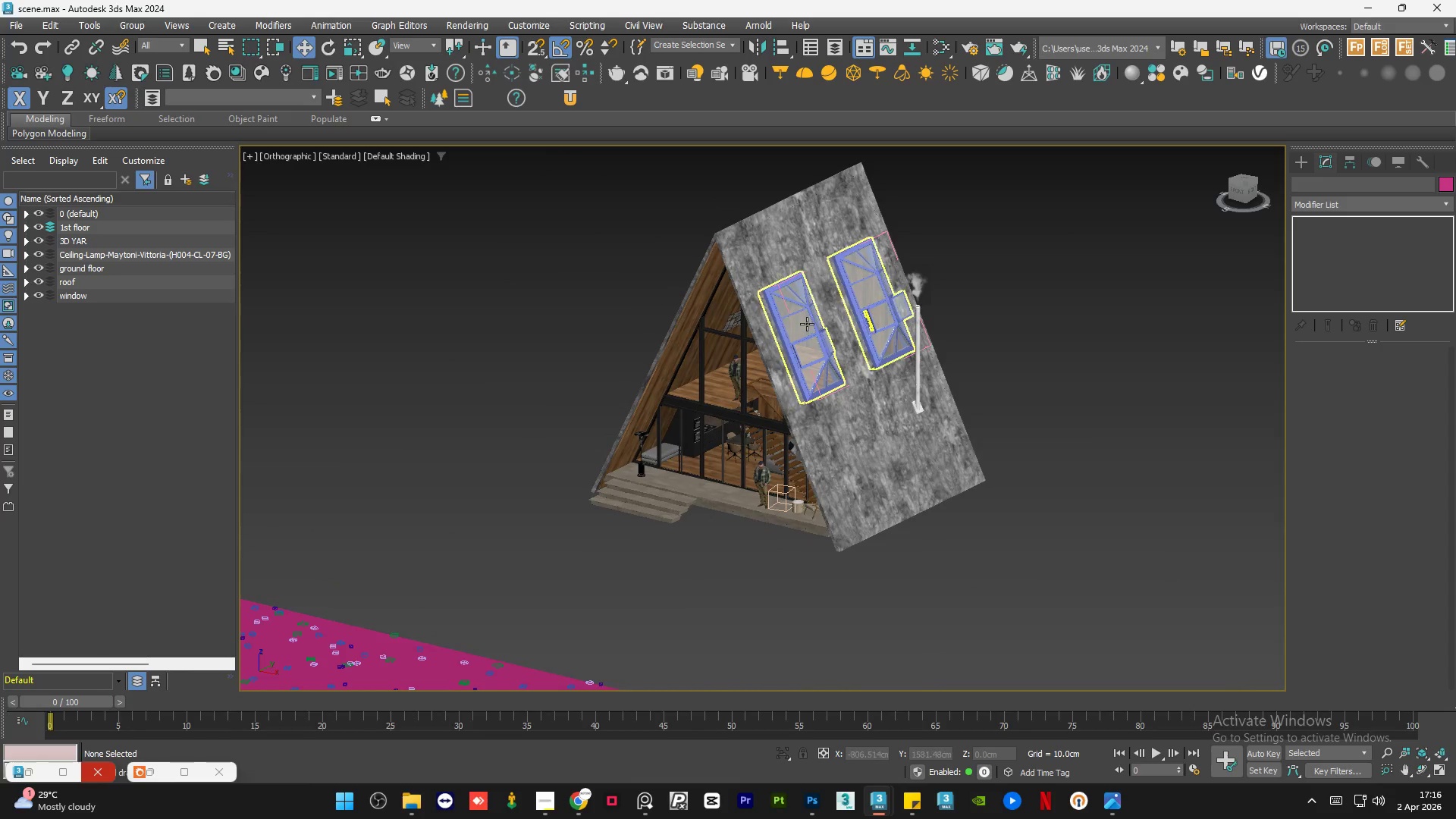 
left_click([807, 324])
 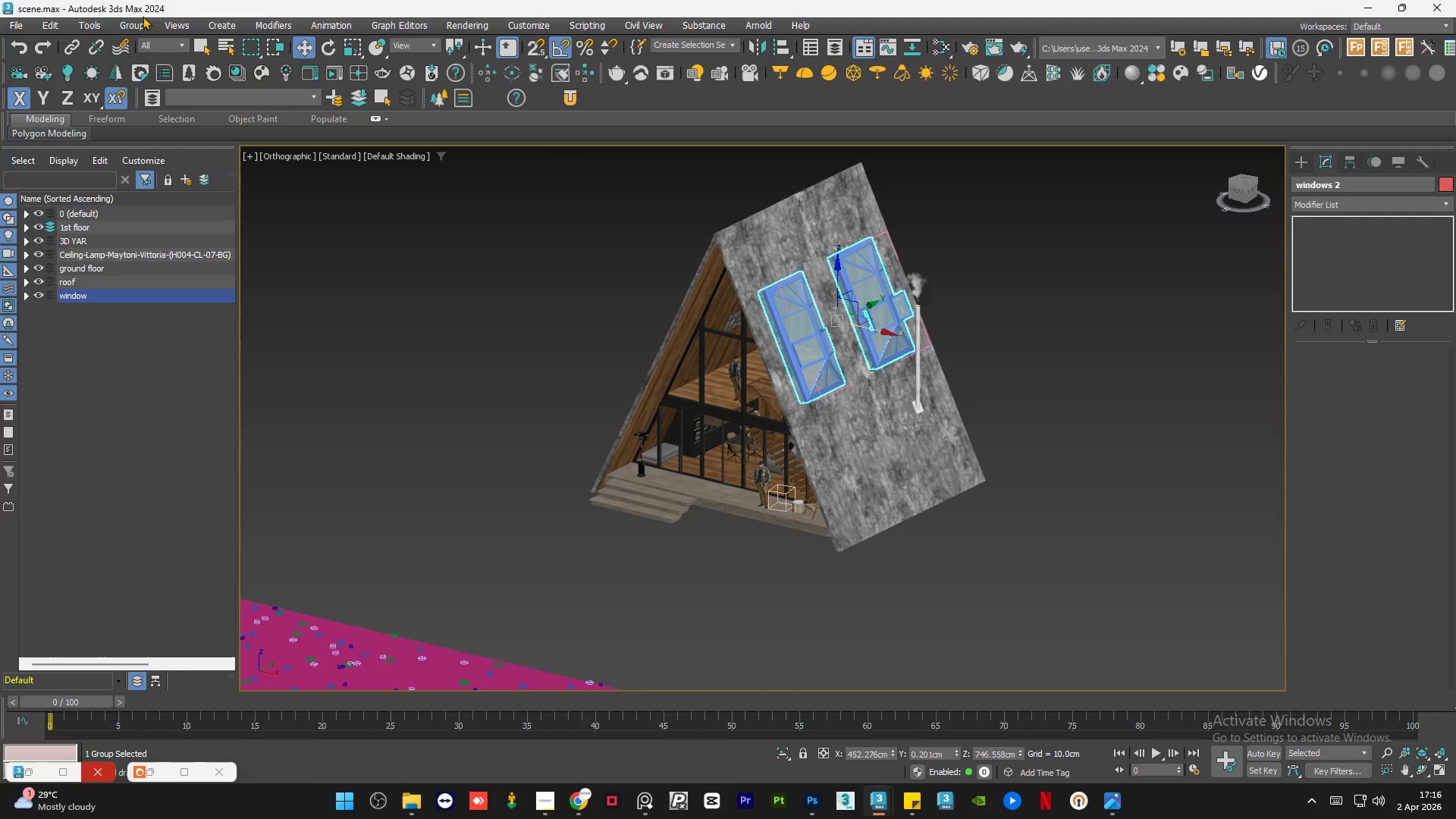 
left_click([115, 26])
 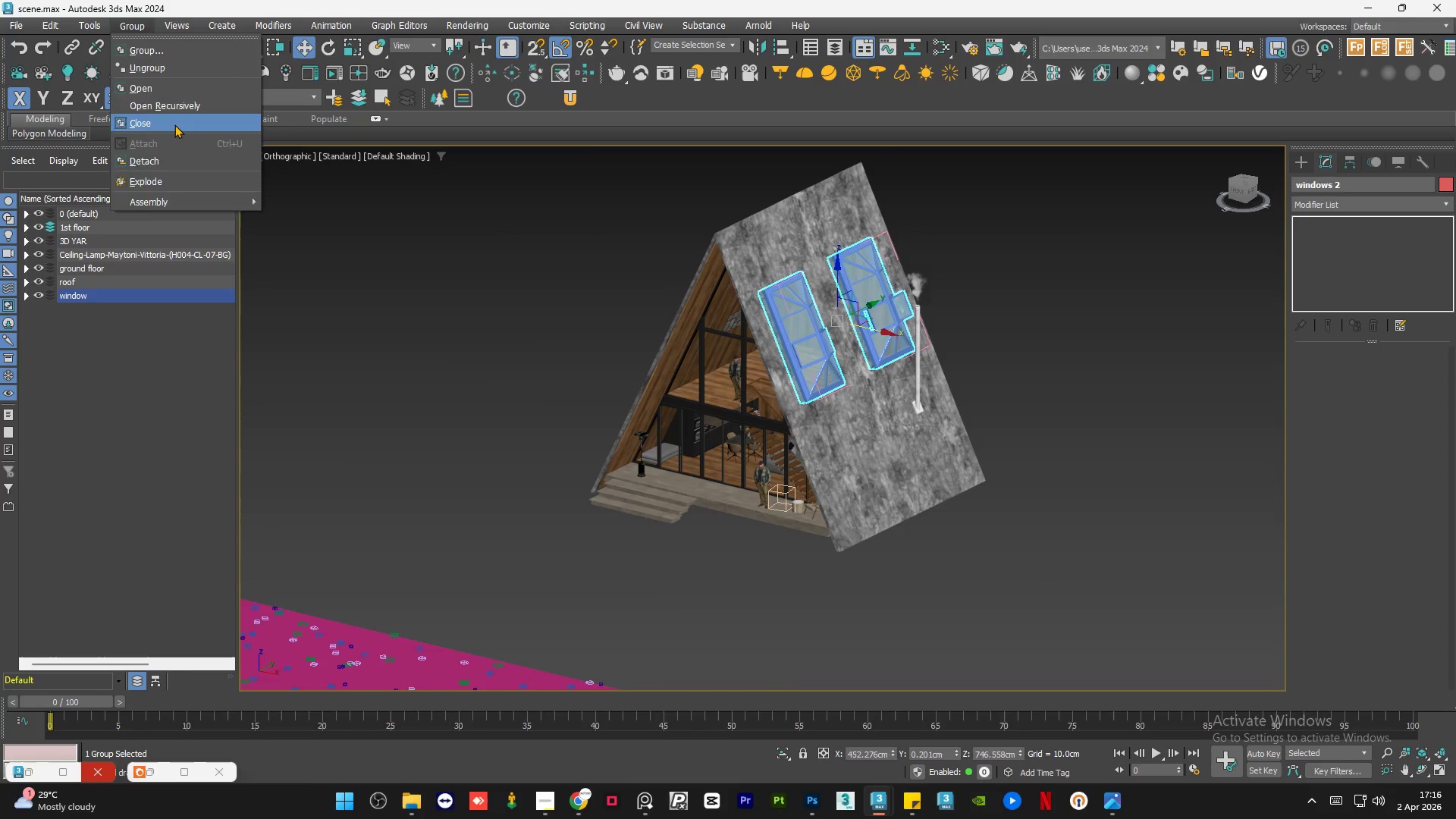 
double_click([335, 265])
 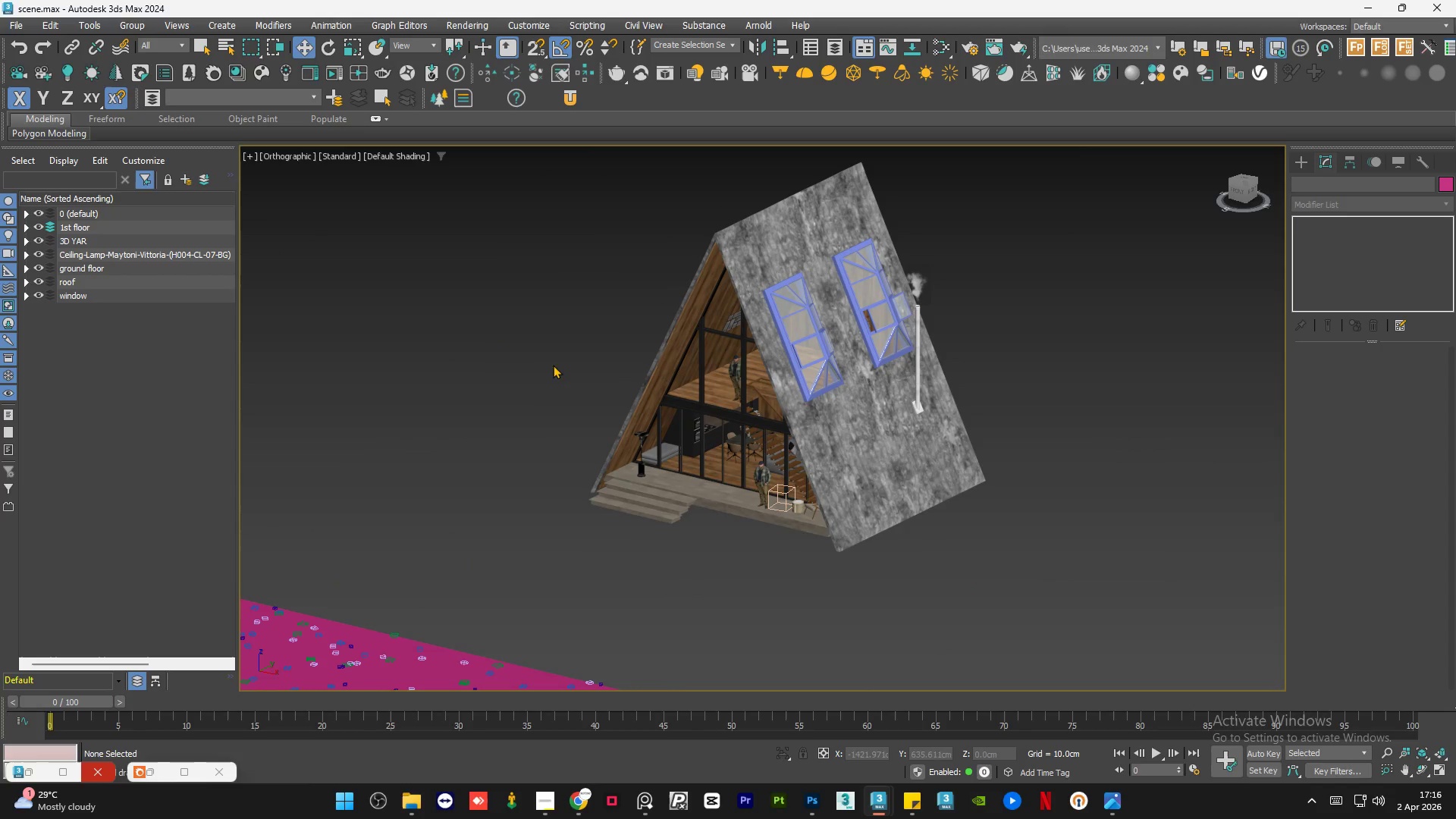 
hold_key(key=AltLeft, duration=0.38)
 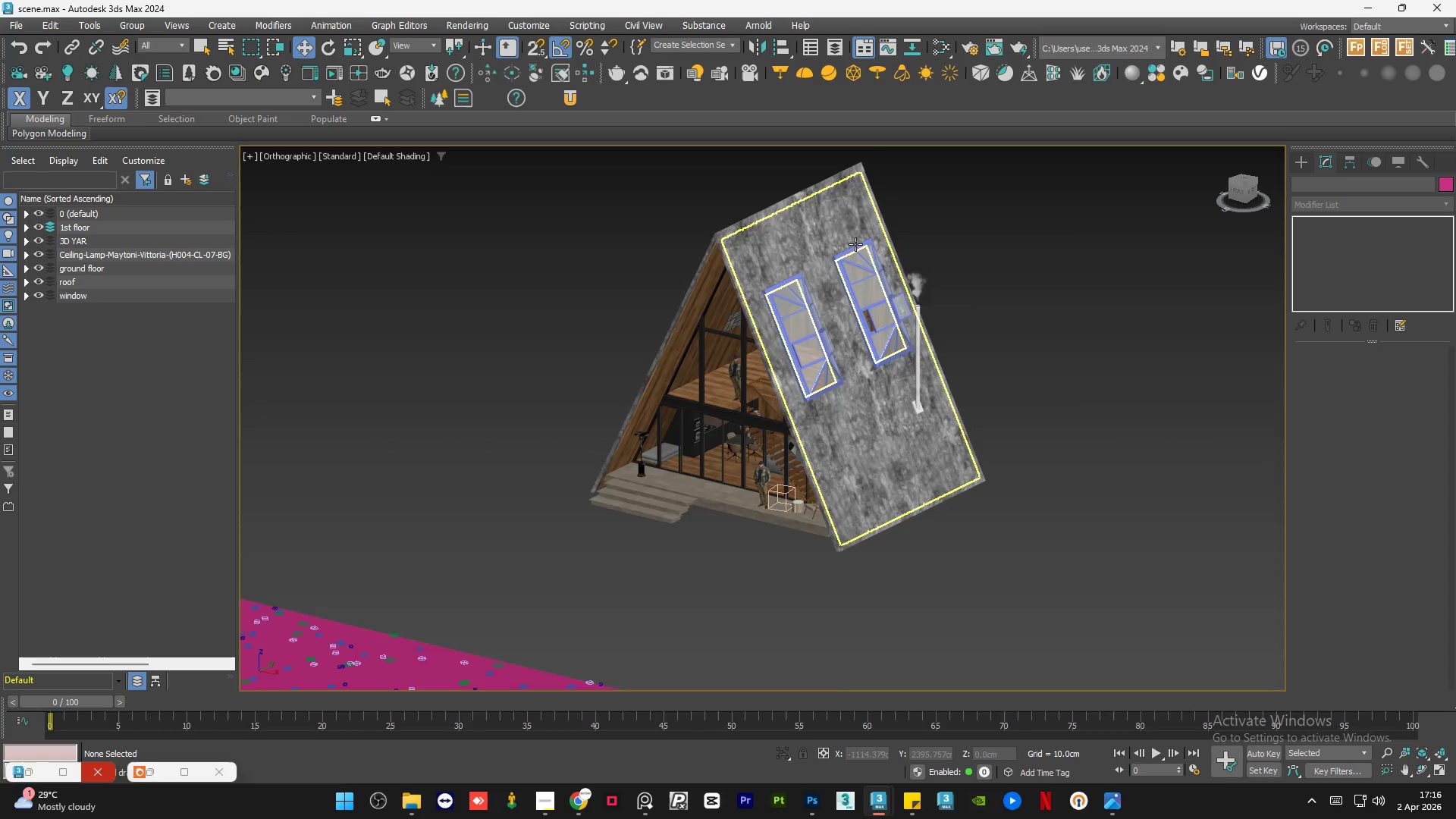 
scroll: coordinate [849, 224], scroll_direction: up, amount: 5.0
 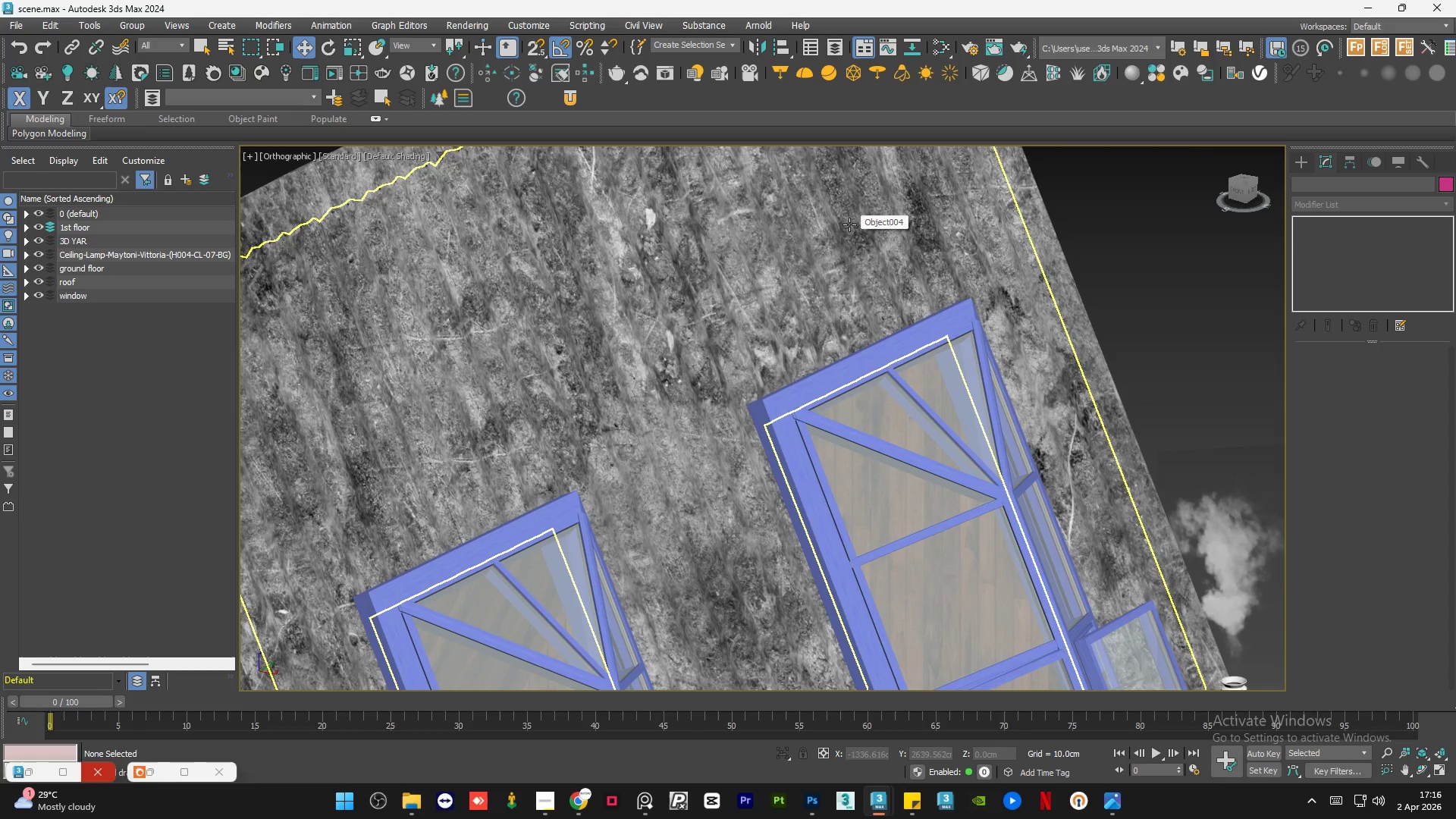 
hold_key(key=AltLeft, duration=0.67)
 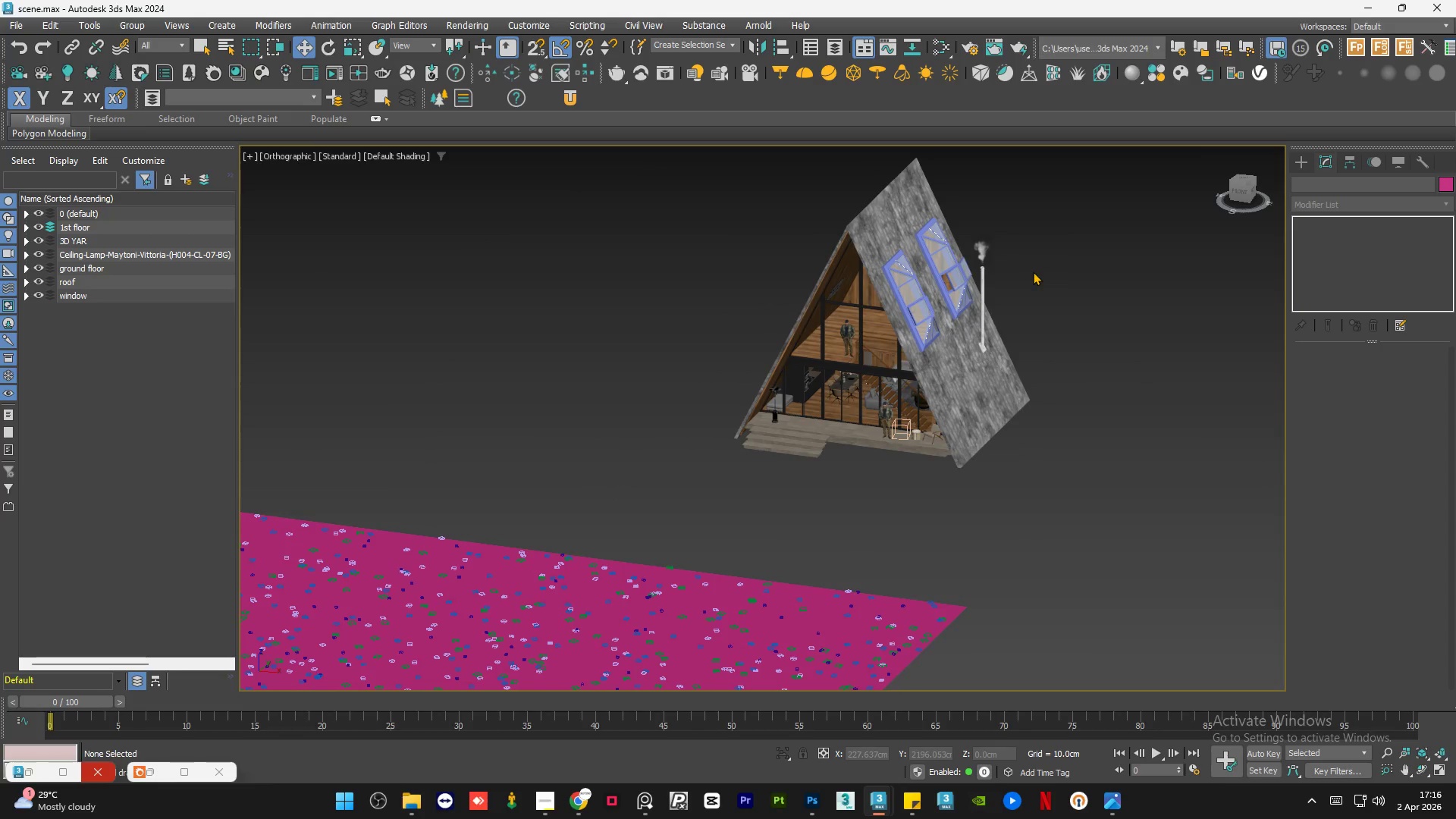 
scroll: coordinate [849, 224], scroll_direction: down, amount: 6.0
 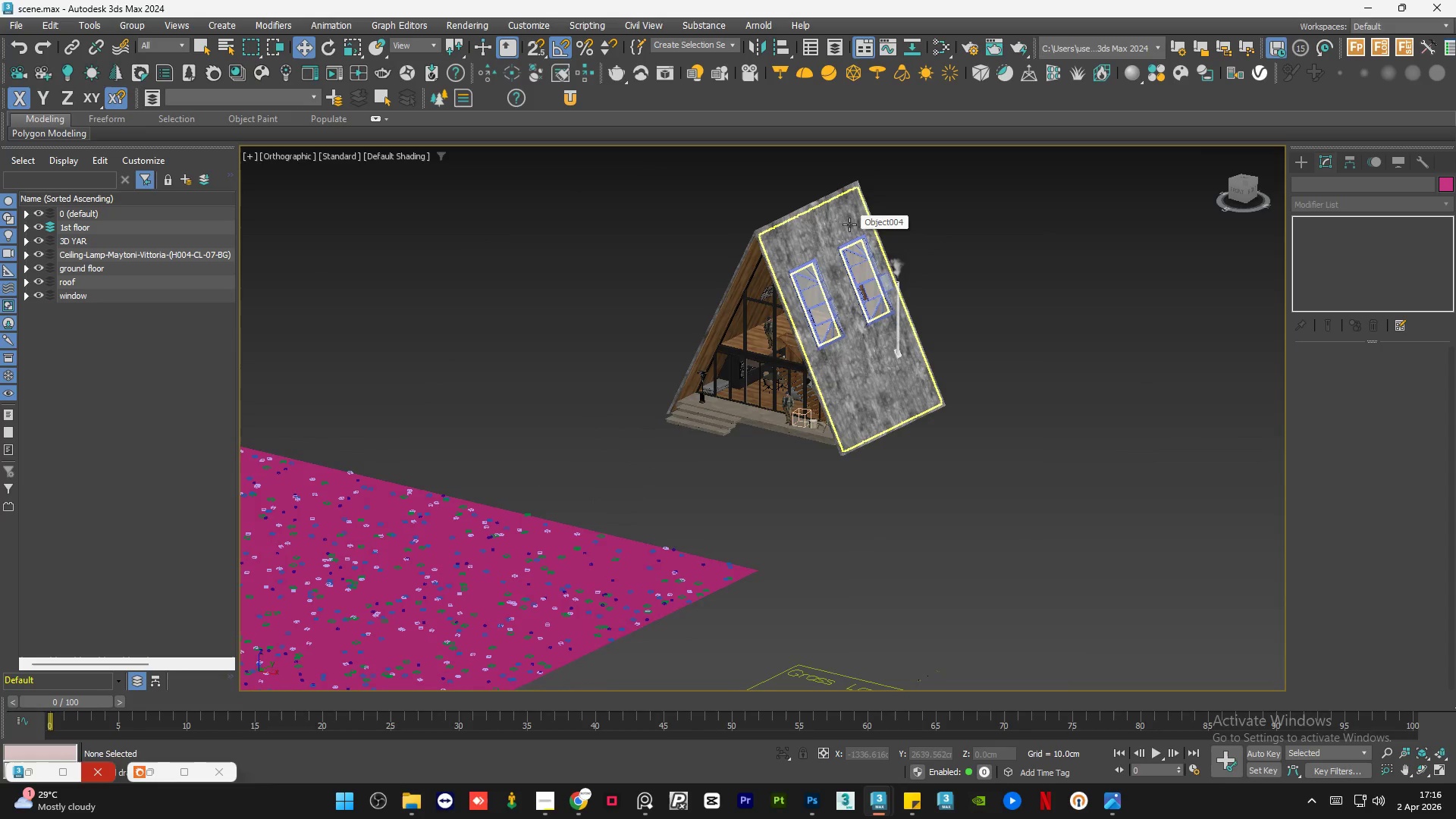 
scroll: coordinate [910, 329], scroll_direction: up, amount: 1.0
 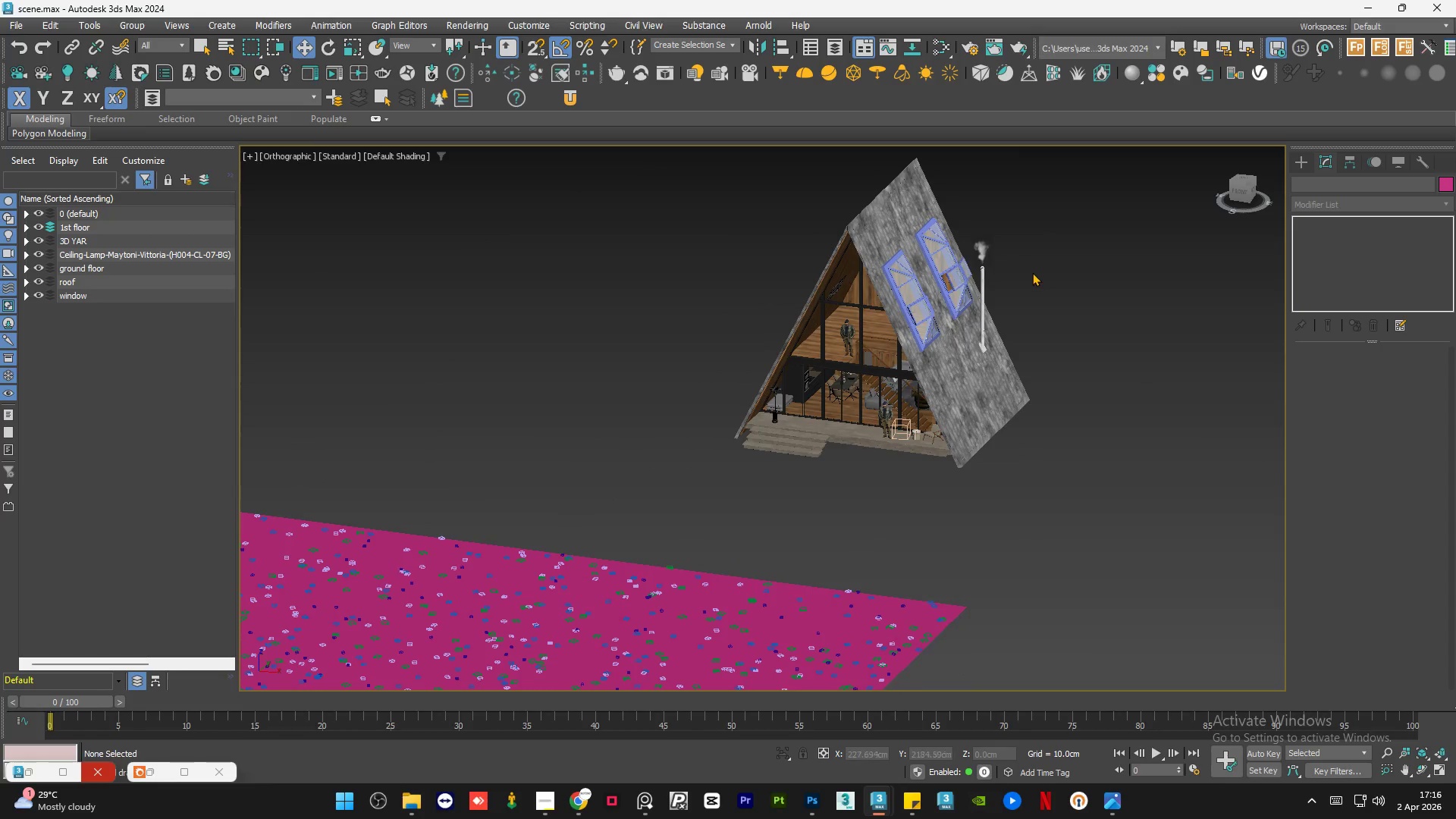 
left_click([1033, 272])
 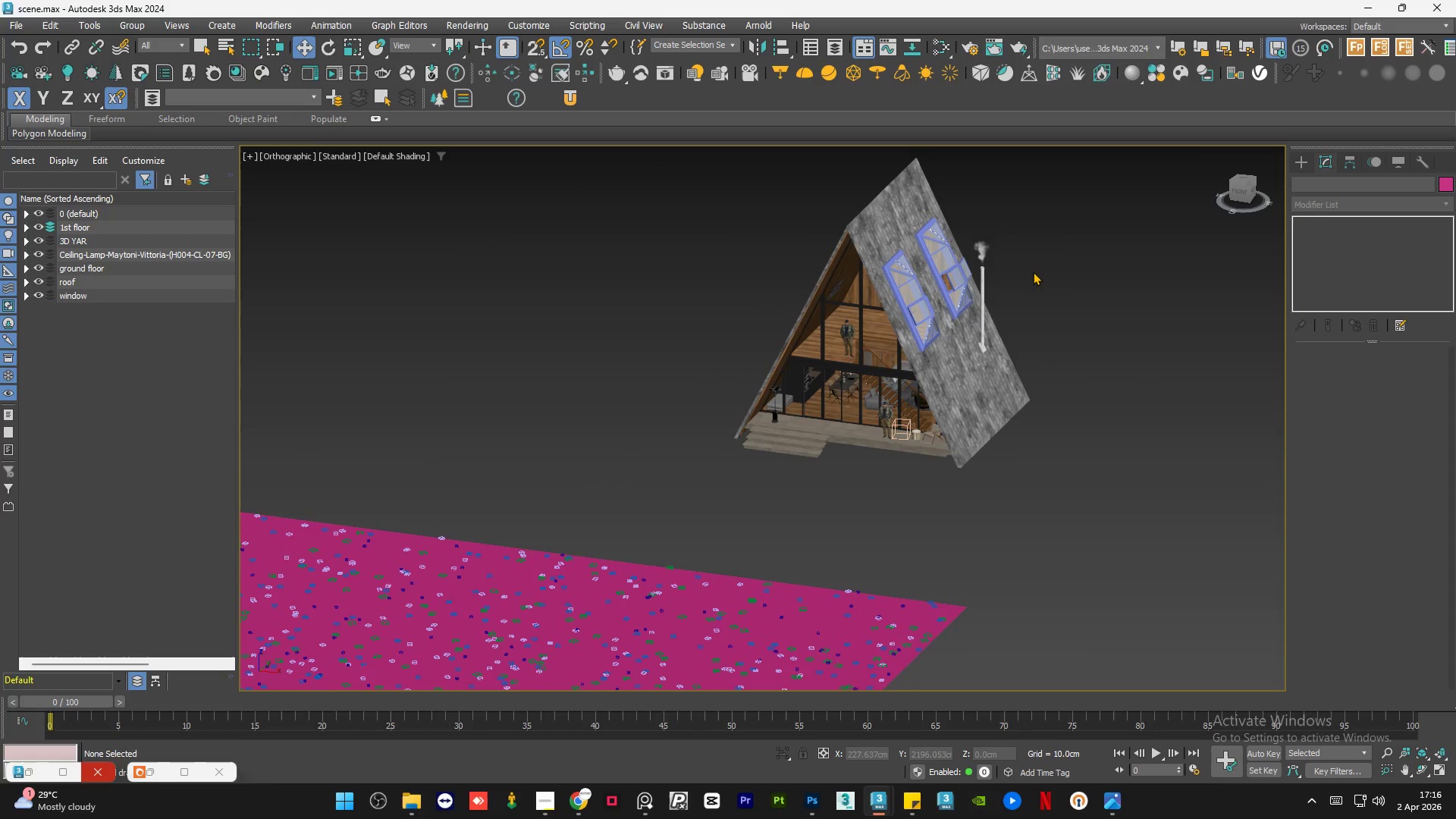 
key(Control+S)
 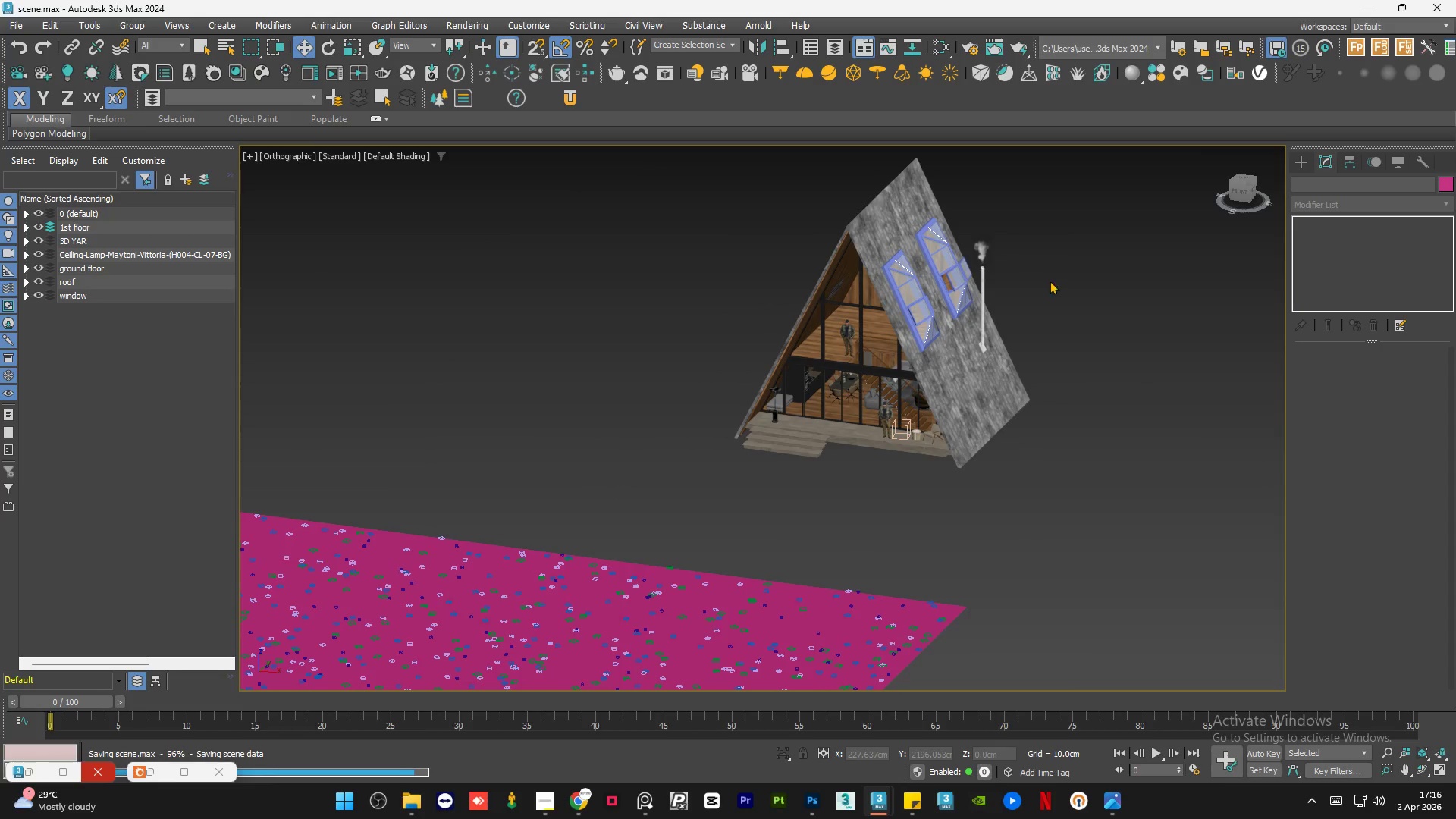 
hold_key(key=AltLeft, duration=0.7)
 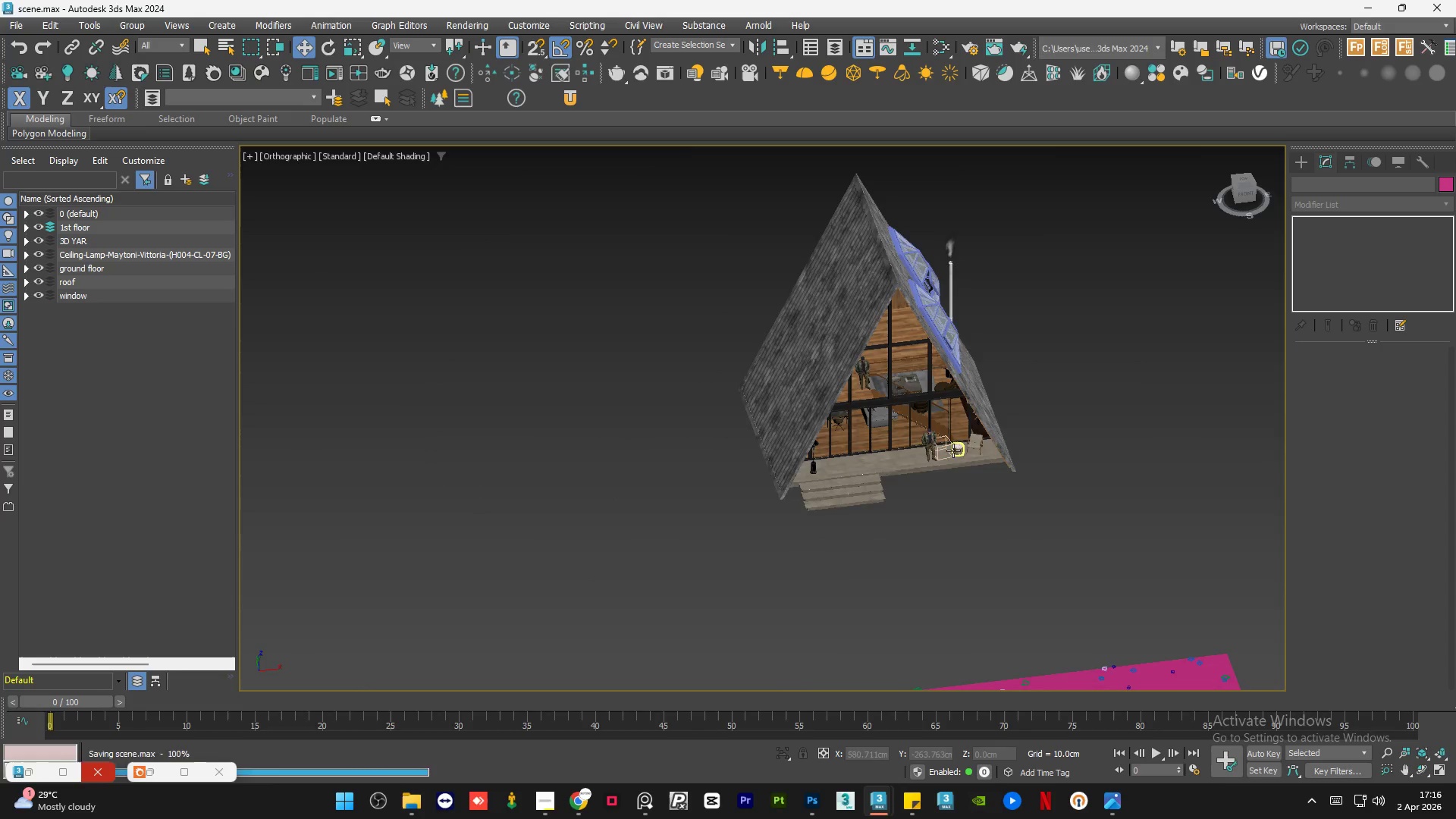 
scroll: coordinate [953, 450], scroll_direction: up, amount: 8.0
 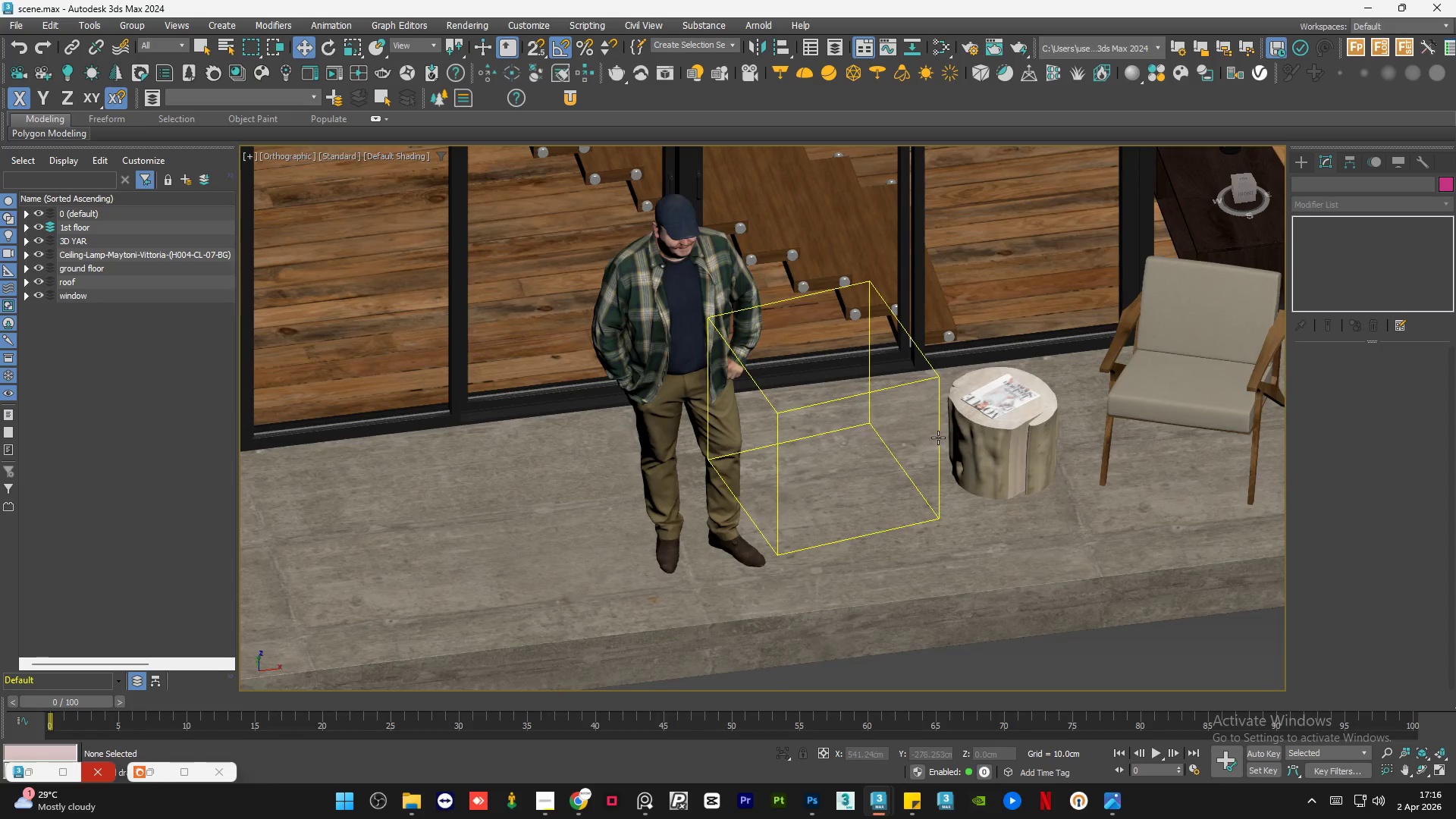 
left_click([938, 438])
 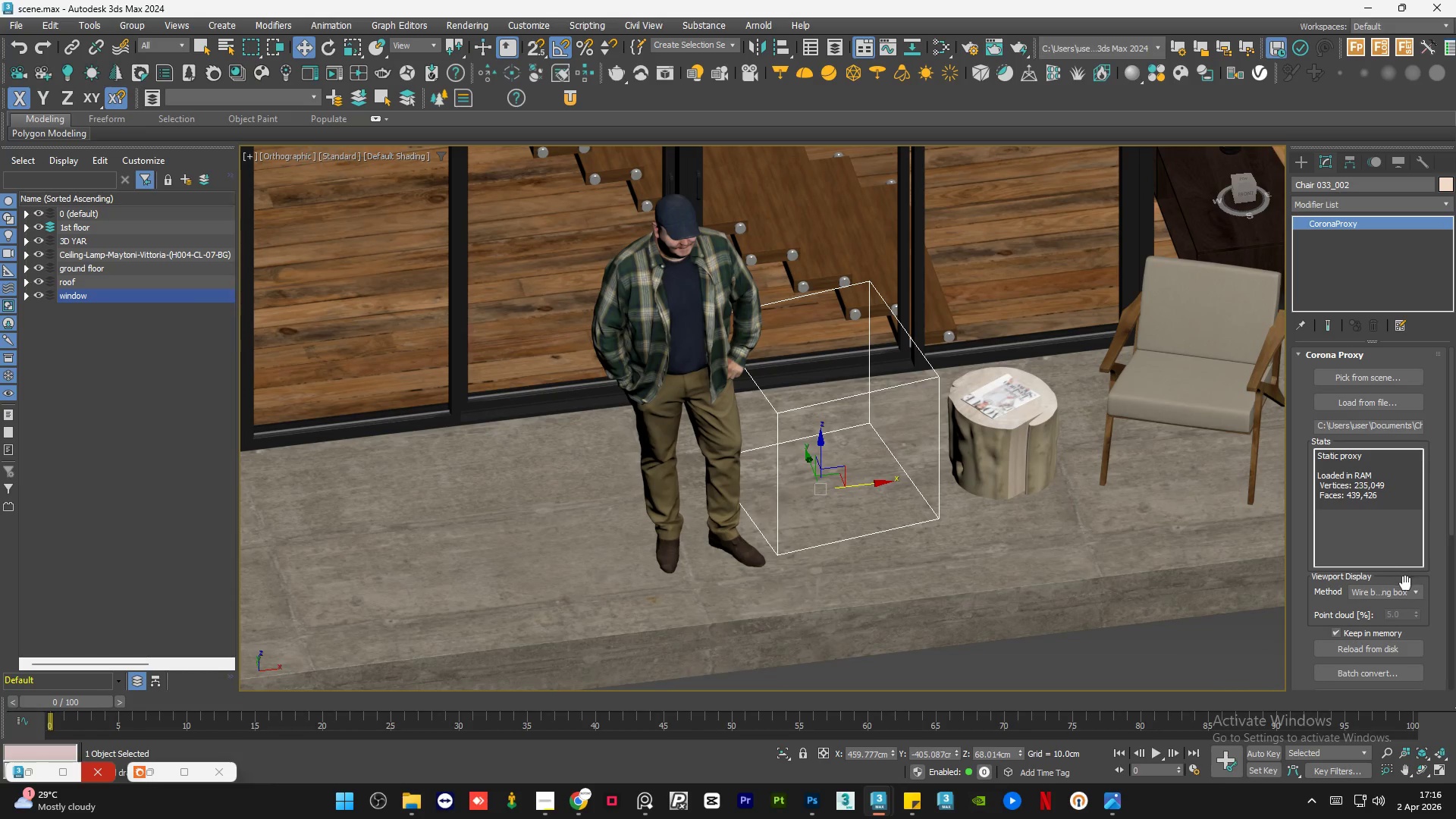 
left_click([1406, 593])
 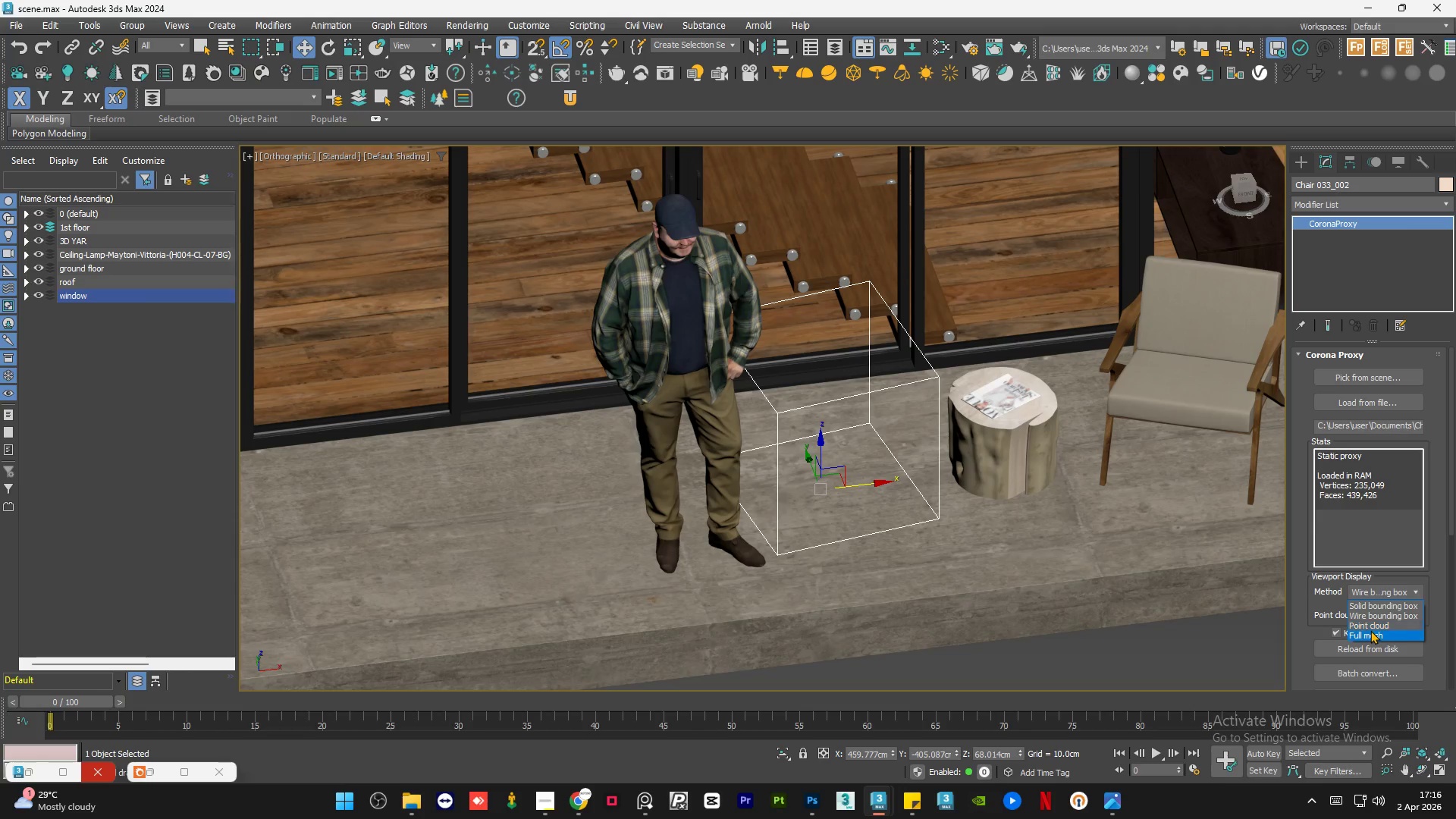 
left_click([1370, 632])
 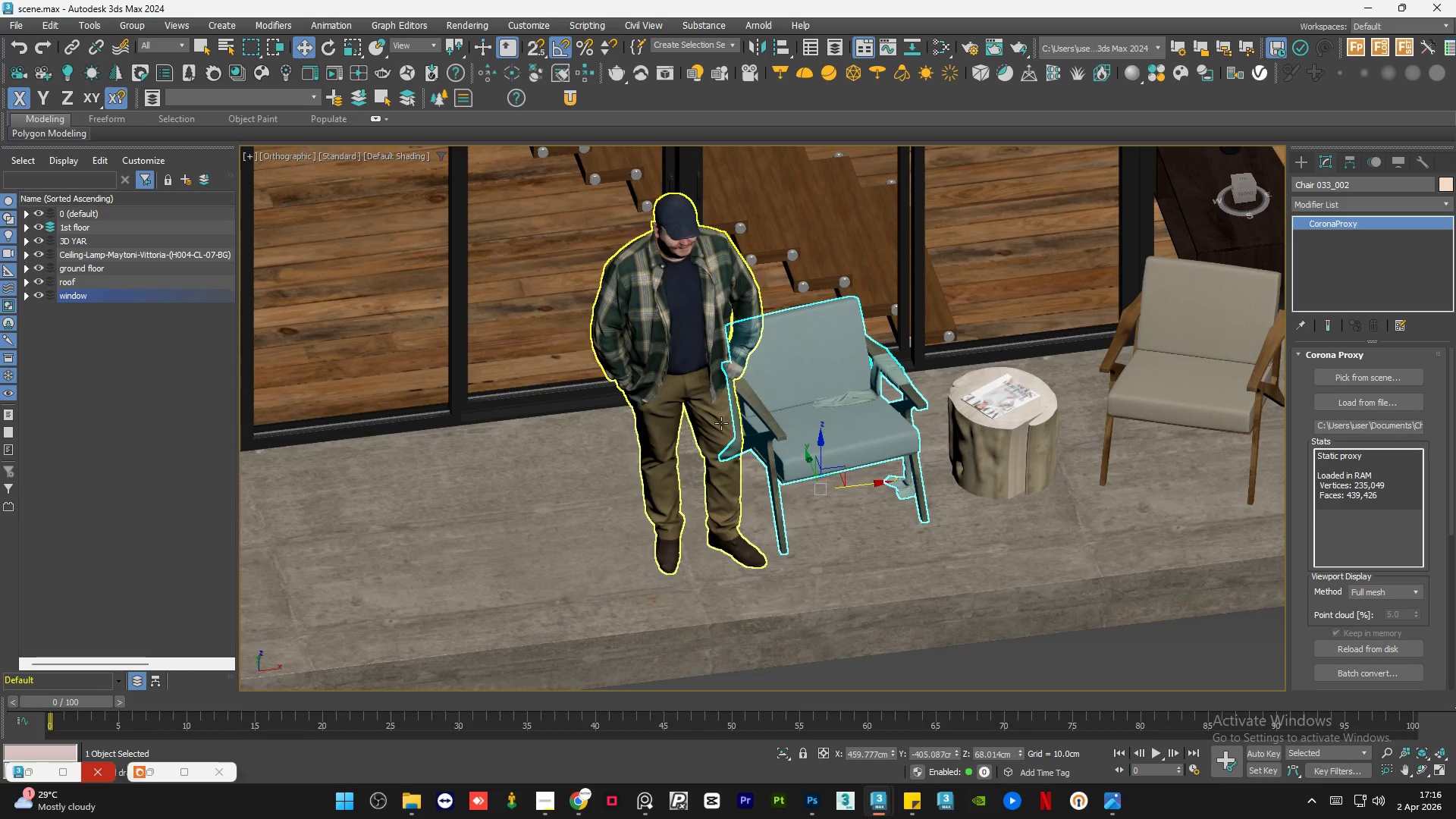 
scroll: coordinate [723, 423], scroll_direction: down, amount: 3.0
 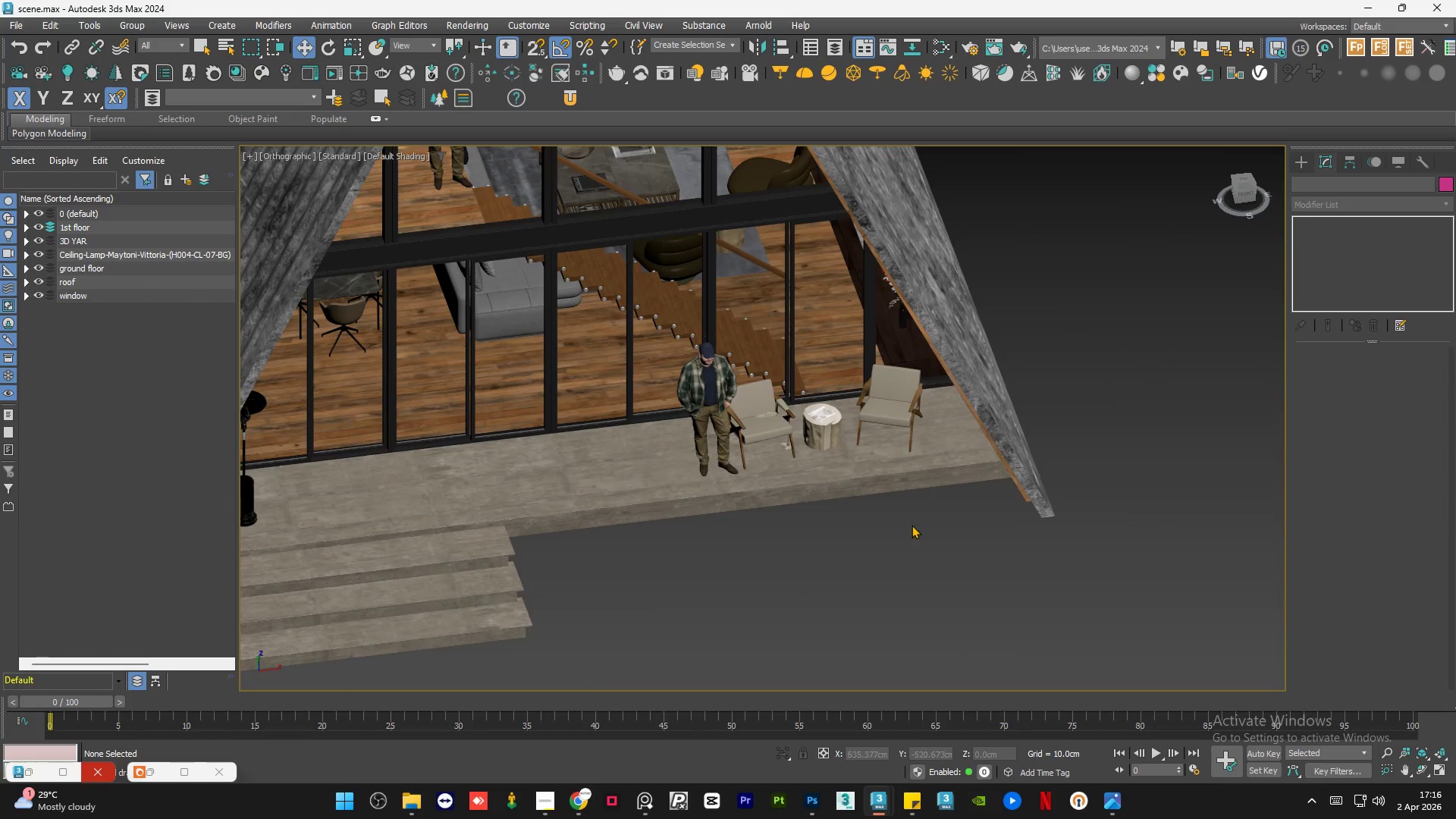 
key(Control+S)
 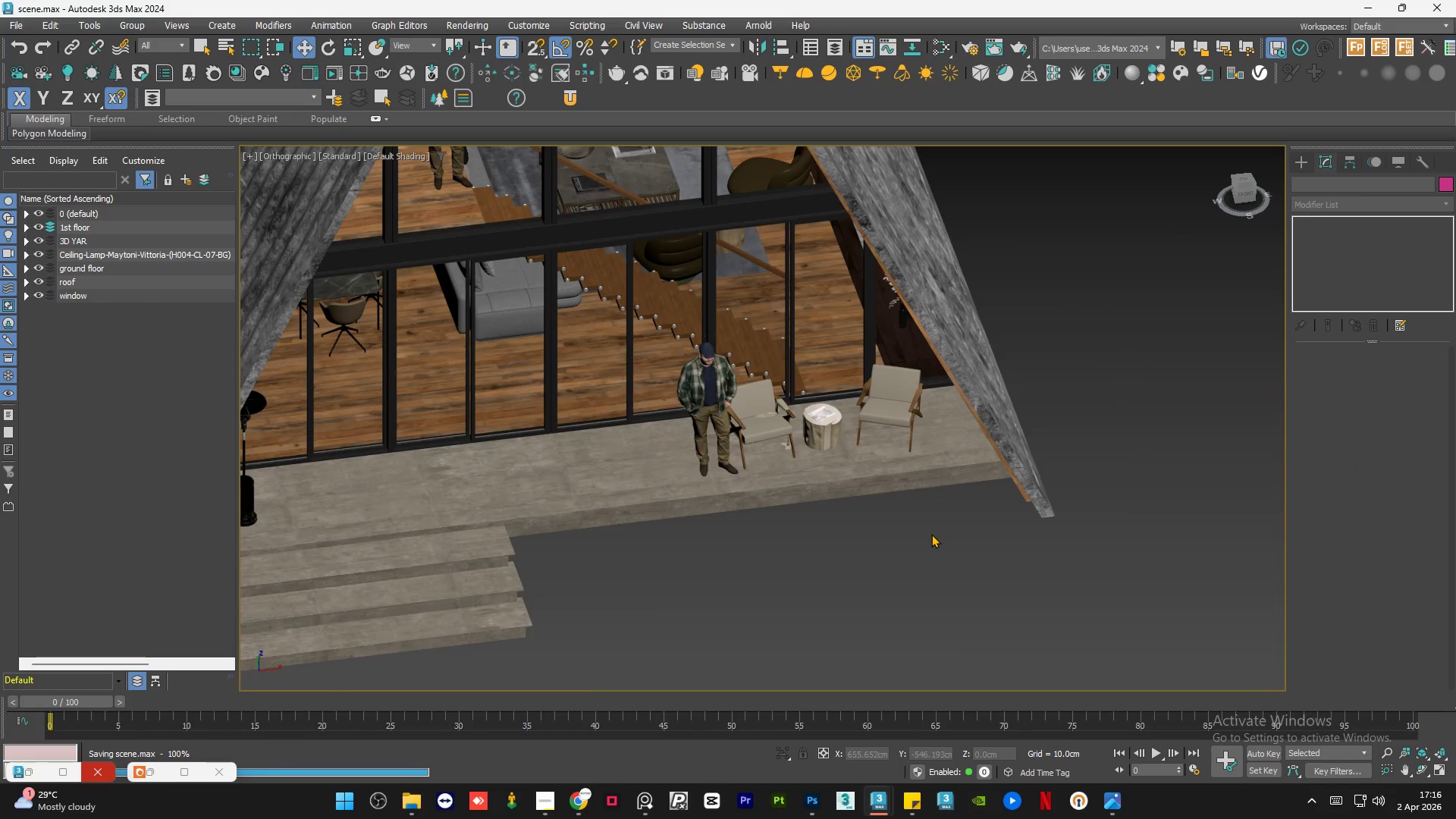 
hold_key(key=AltLeft, duration=0.98)
 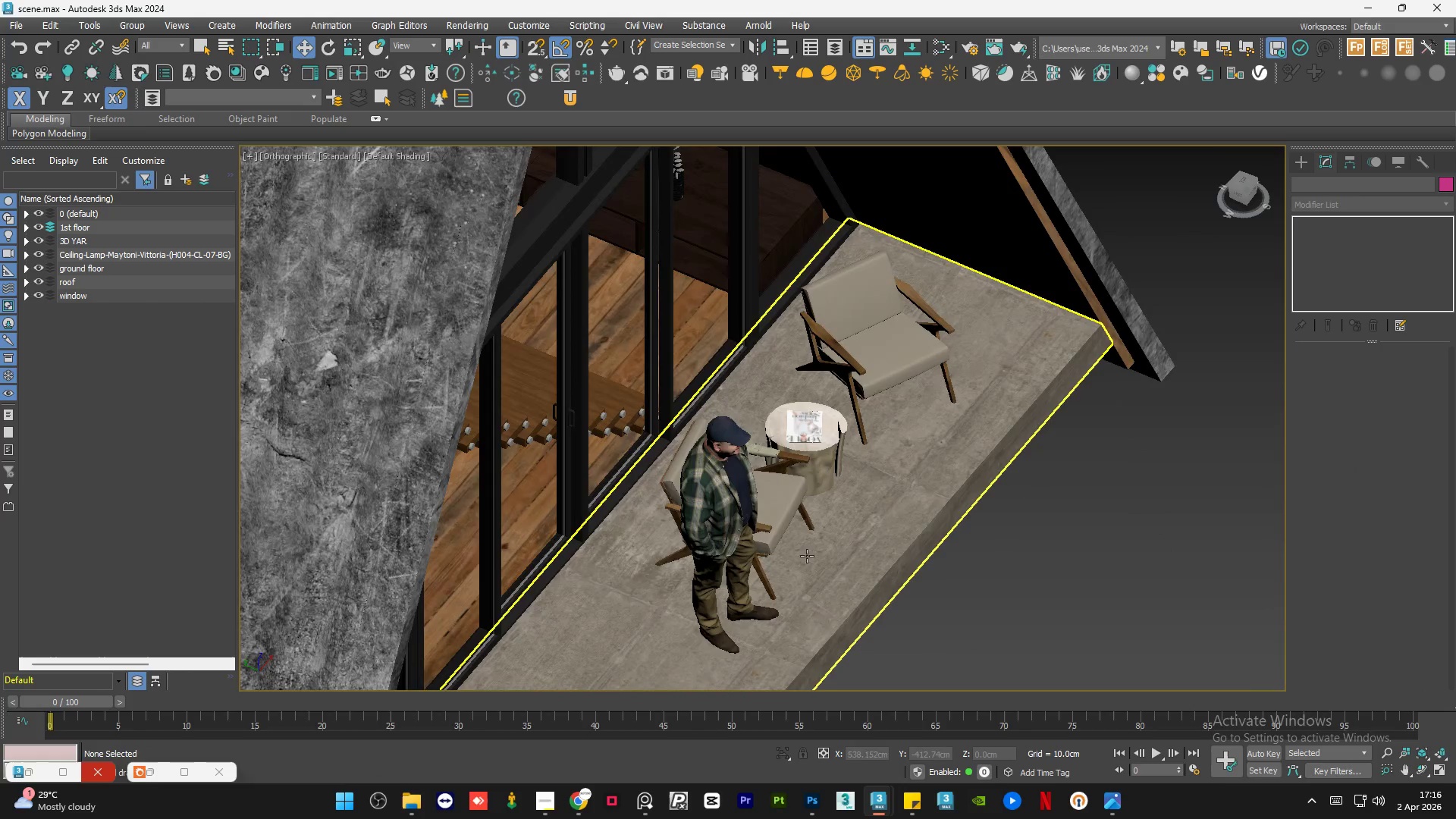 
hold_key(key=AltLeft, duration=9.92)
scroll: coordinate [808, 556], scroll_direction: up, amount: 2.0
 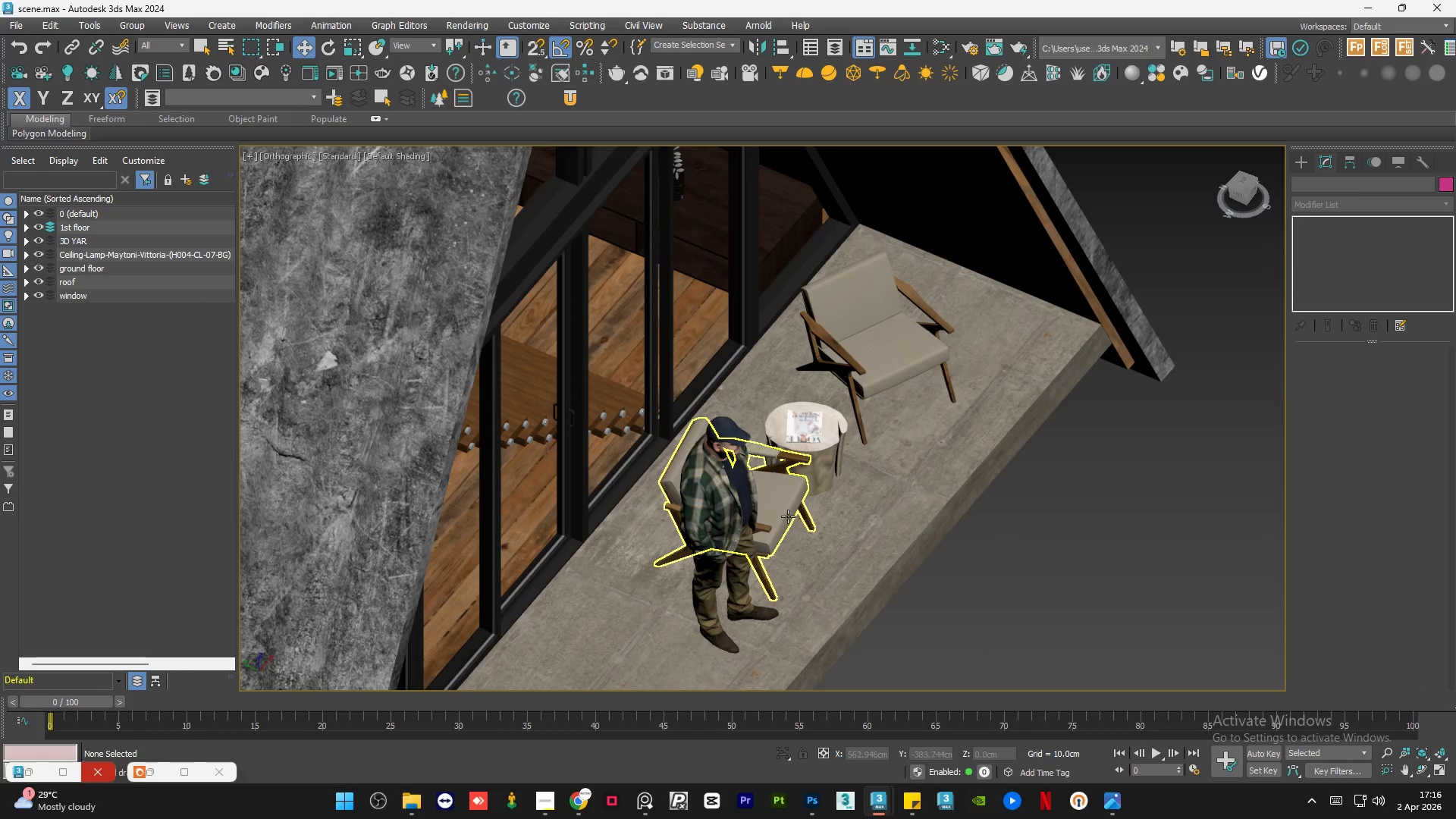 
left_click([786, 513])
 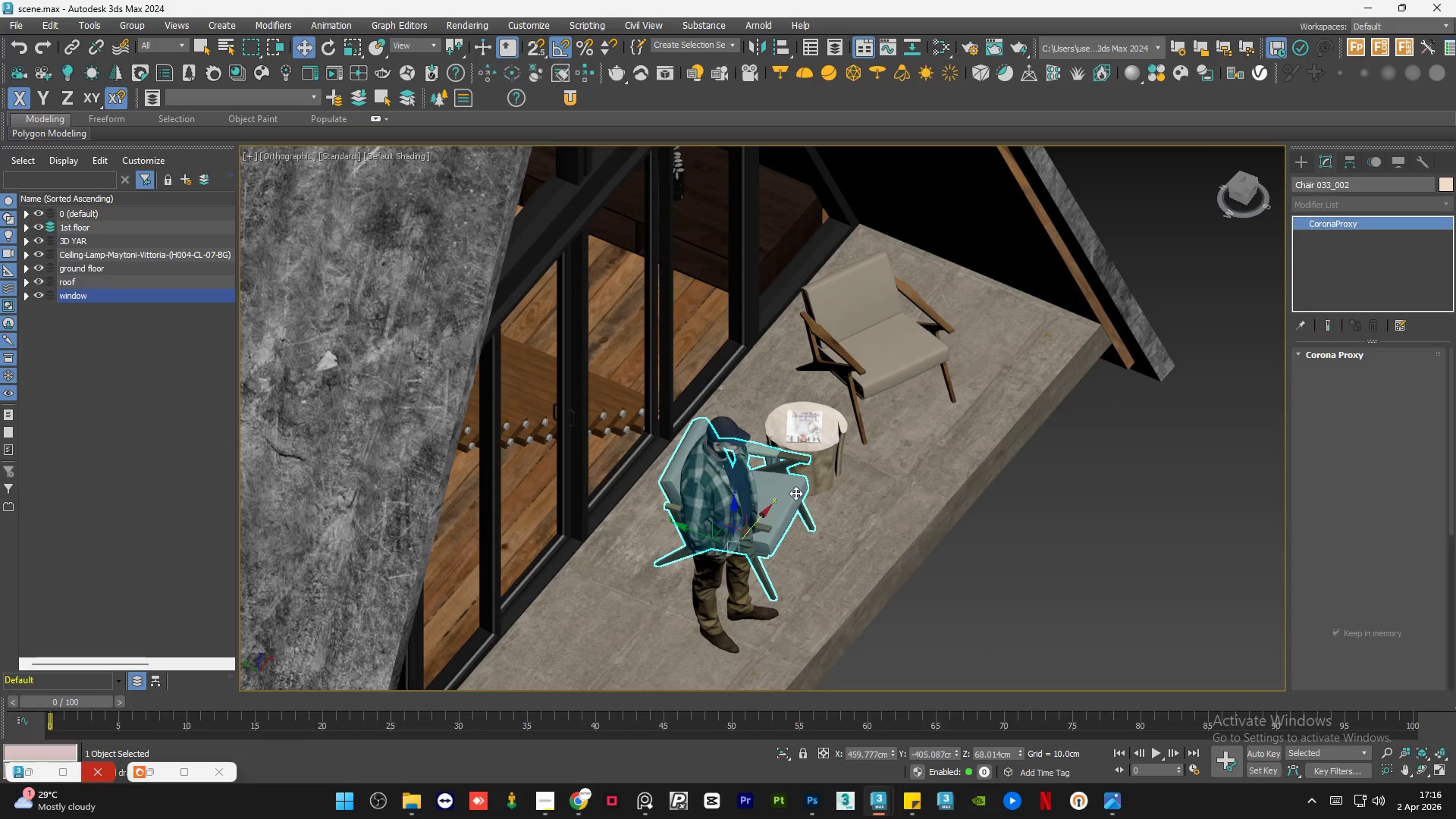 
hold_key(key=ControlLeft, duration=0.62)
left_click([809, 443])
 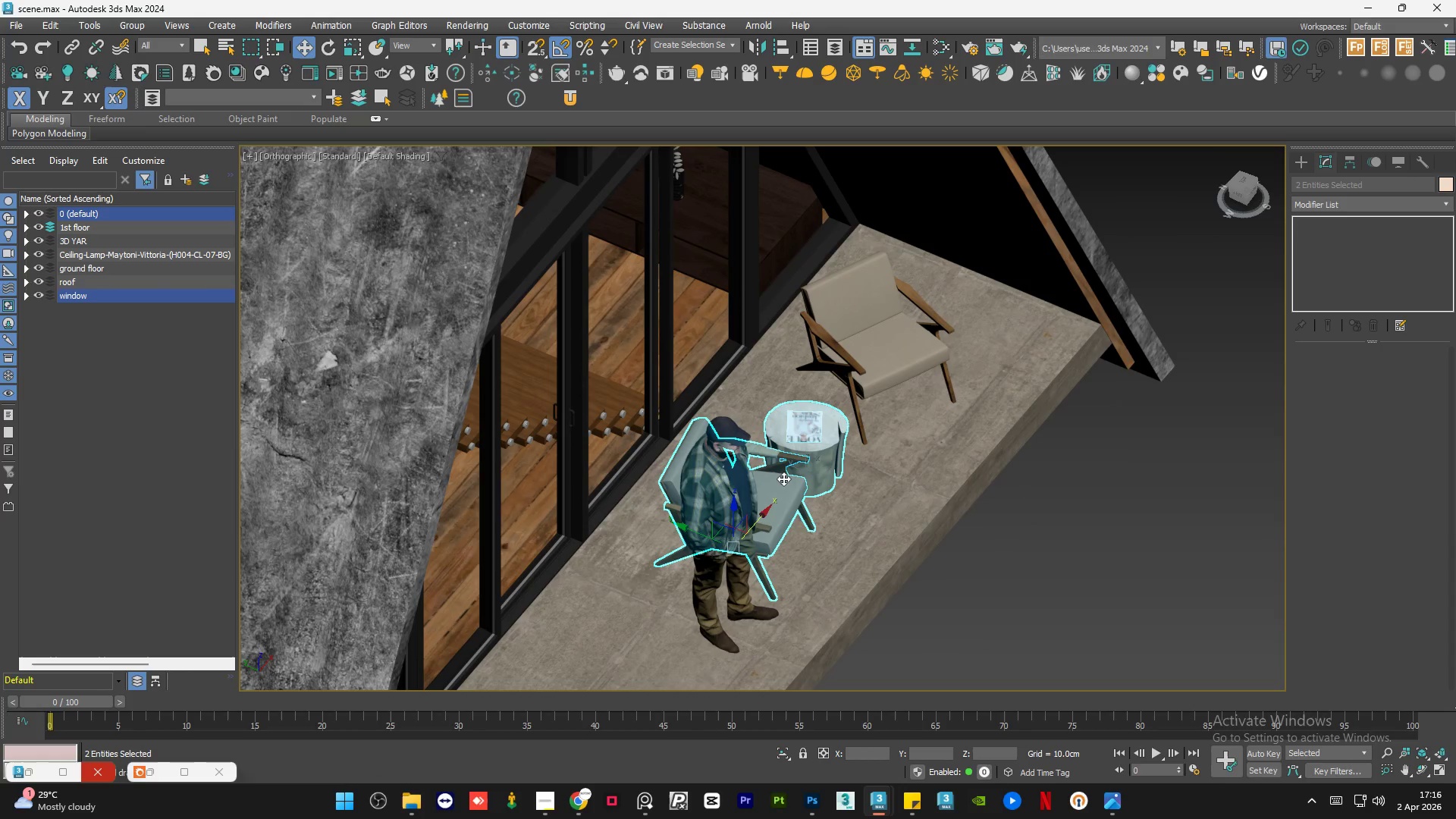 
left_click([777, 490])
 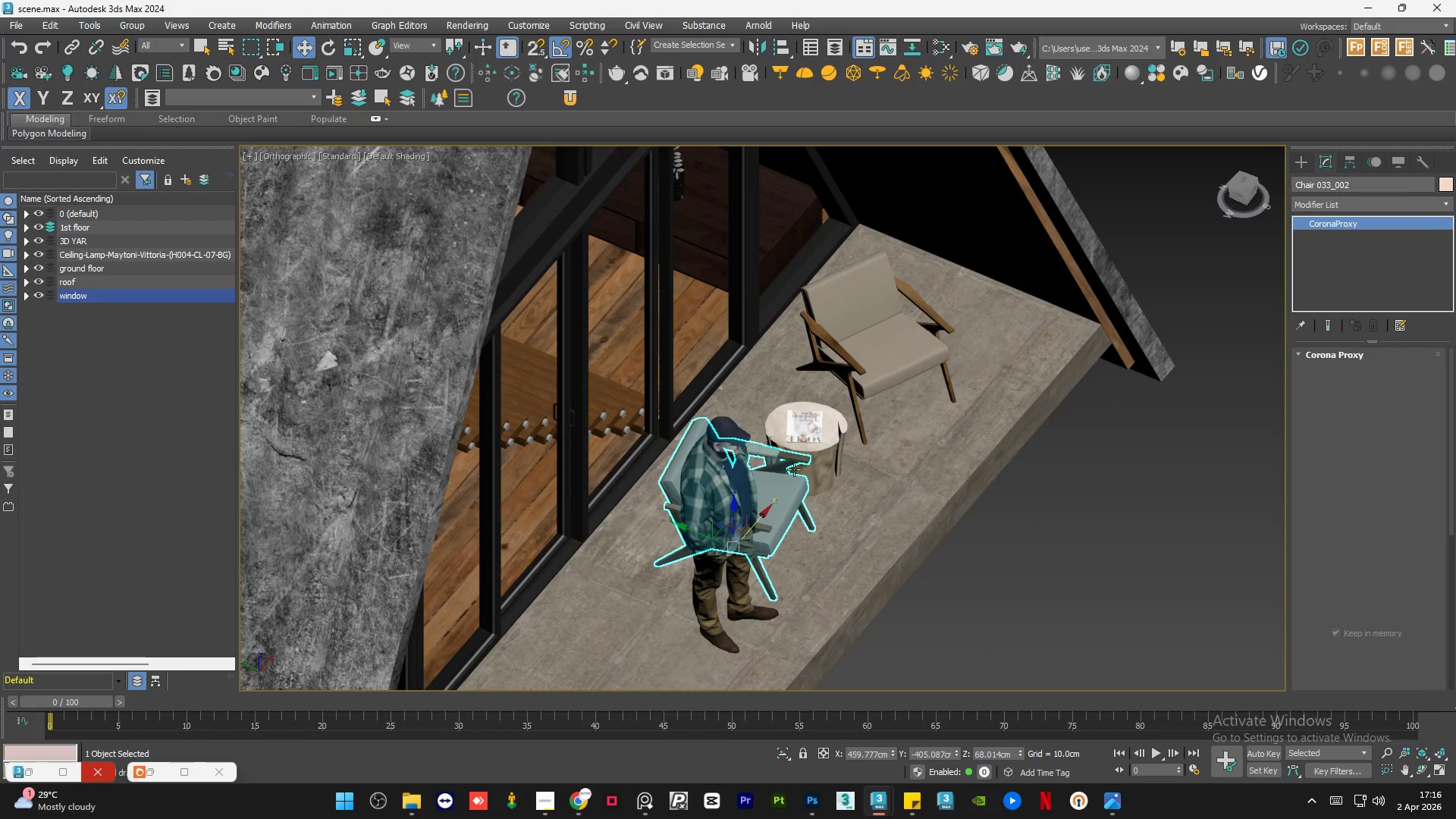 
hold_key(key=ControlLeft, duration=0.61)
left_click([898, 353])
 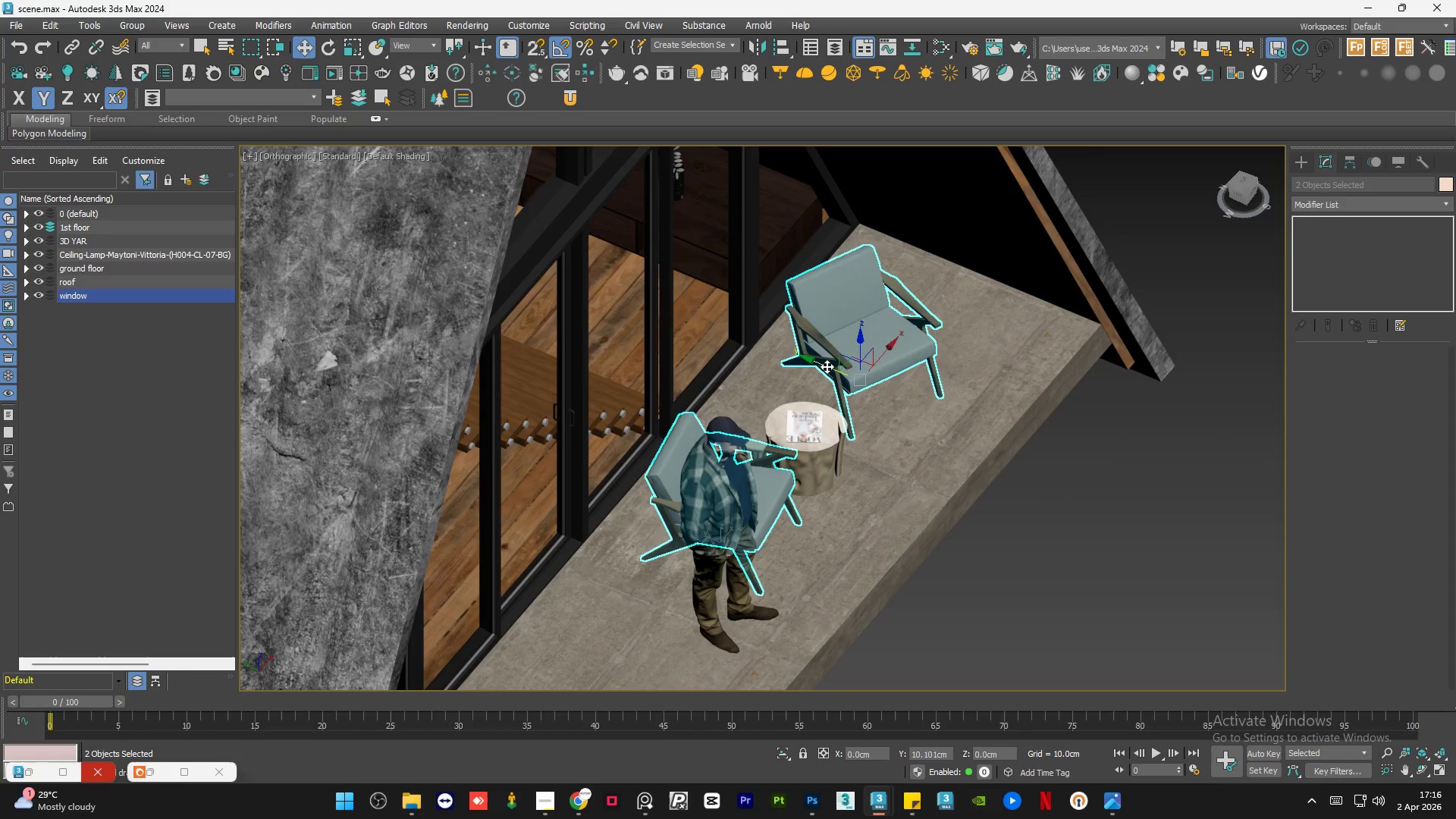 
hold_key(key=AltLeft, duration=0.62)
 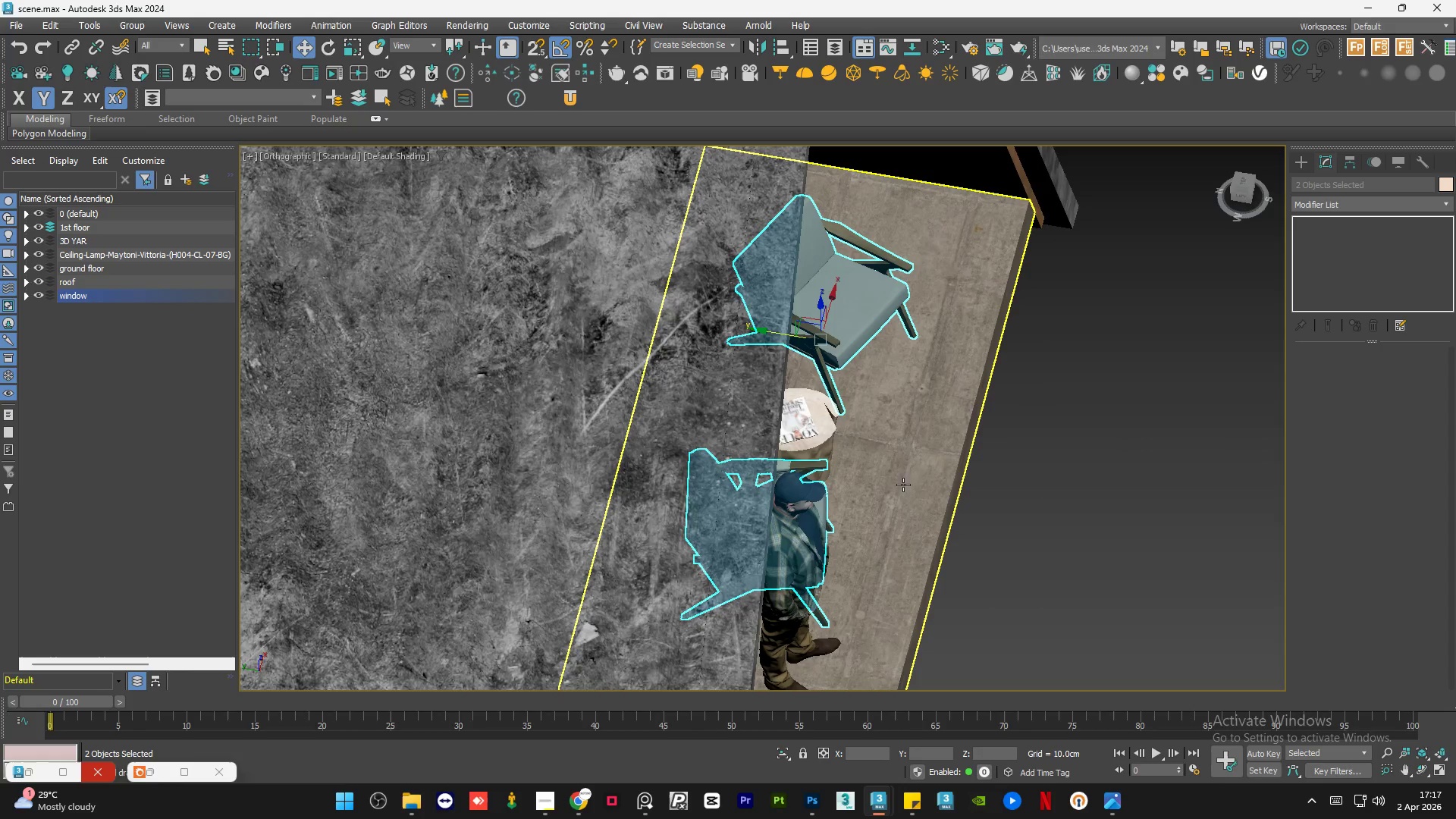 
key(Control+Z)
 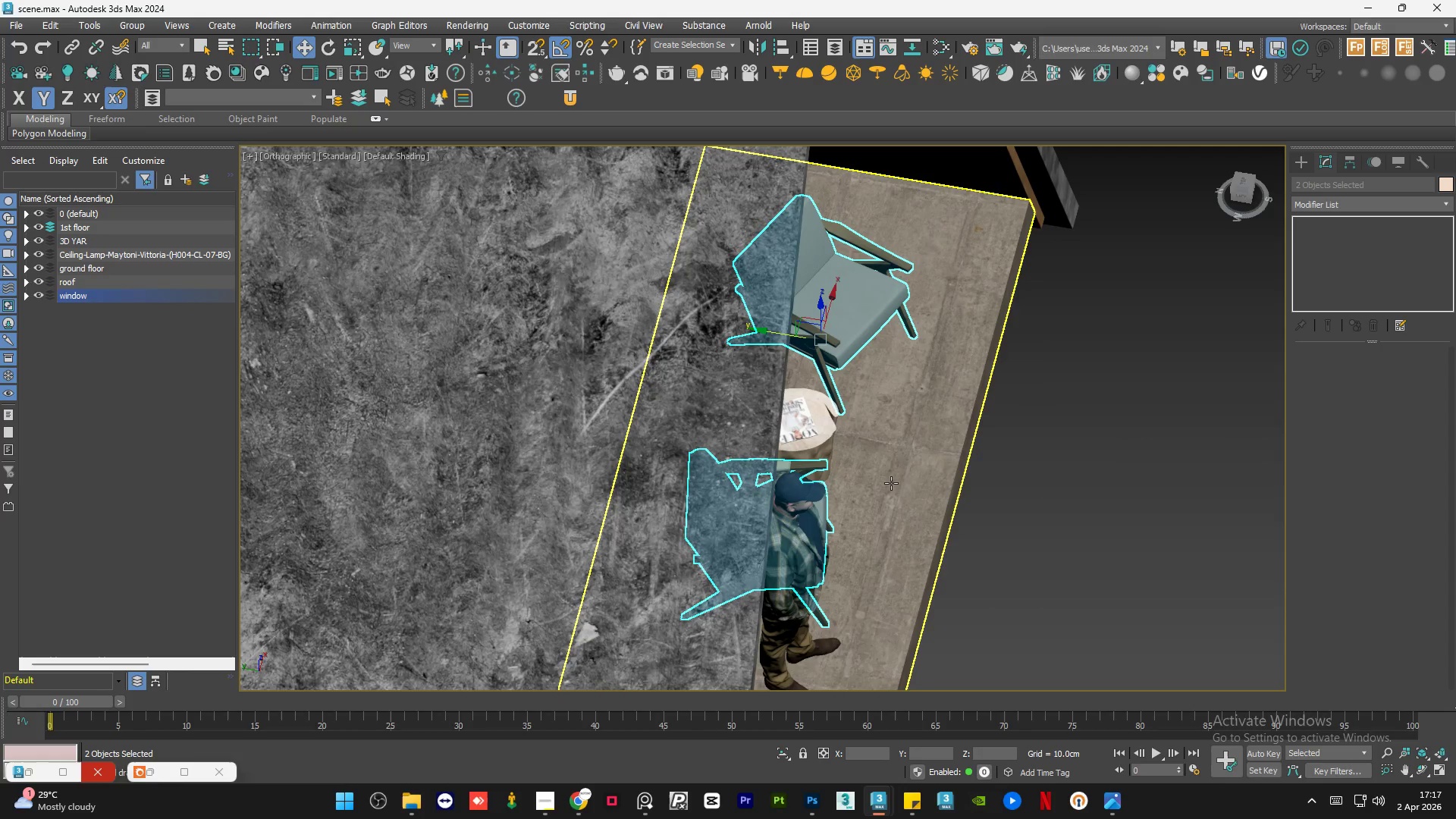 
scroll: coordinate [912, 484], scroll_direction: up, amount: 1.0
 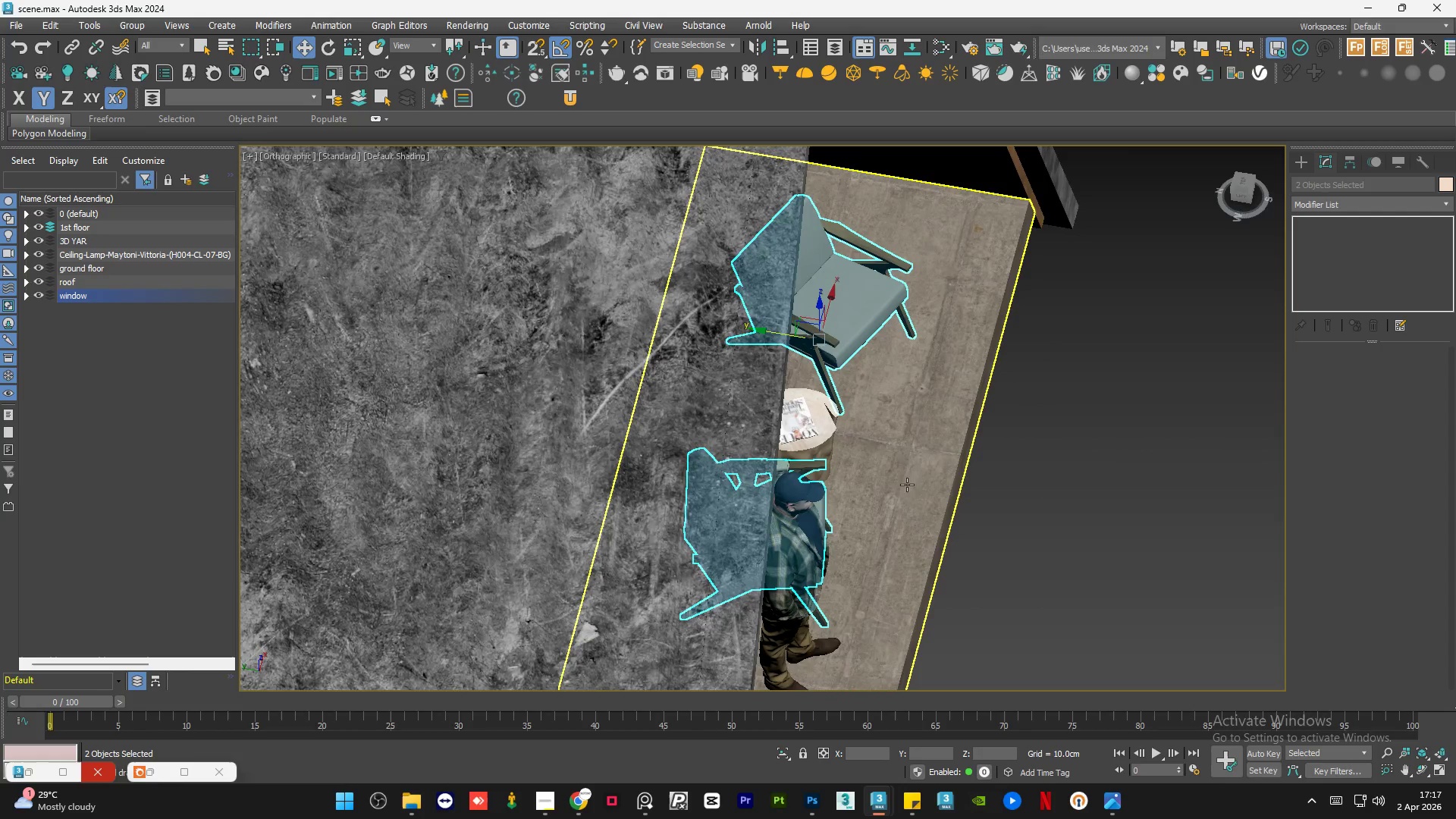 
hold_key(key=AltLeft, duration=0.48)
 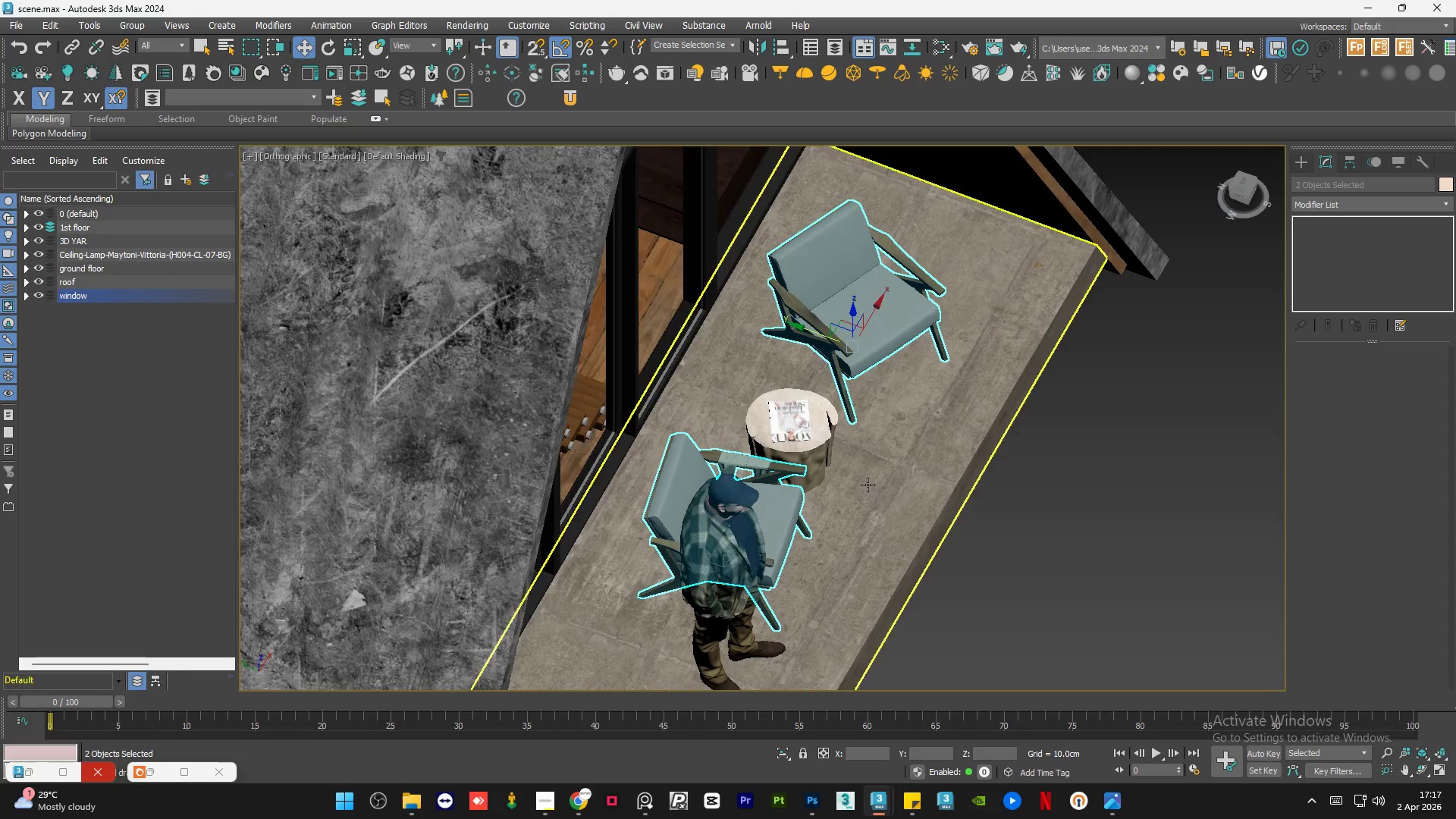 
key(Control+ControlLeft)
 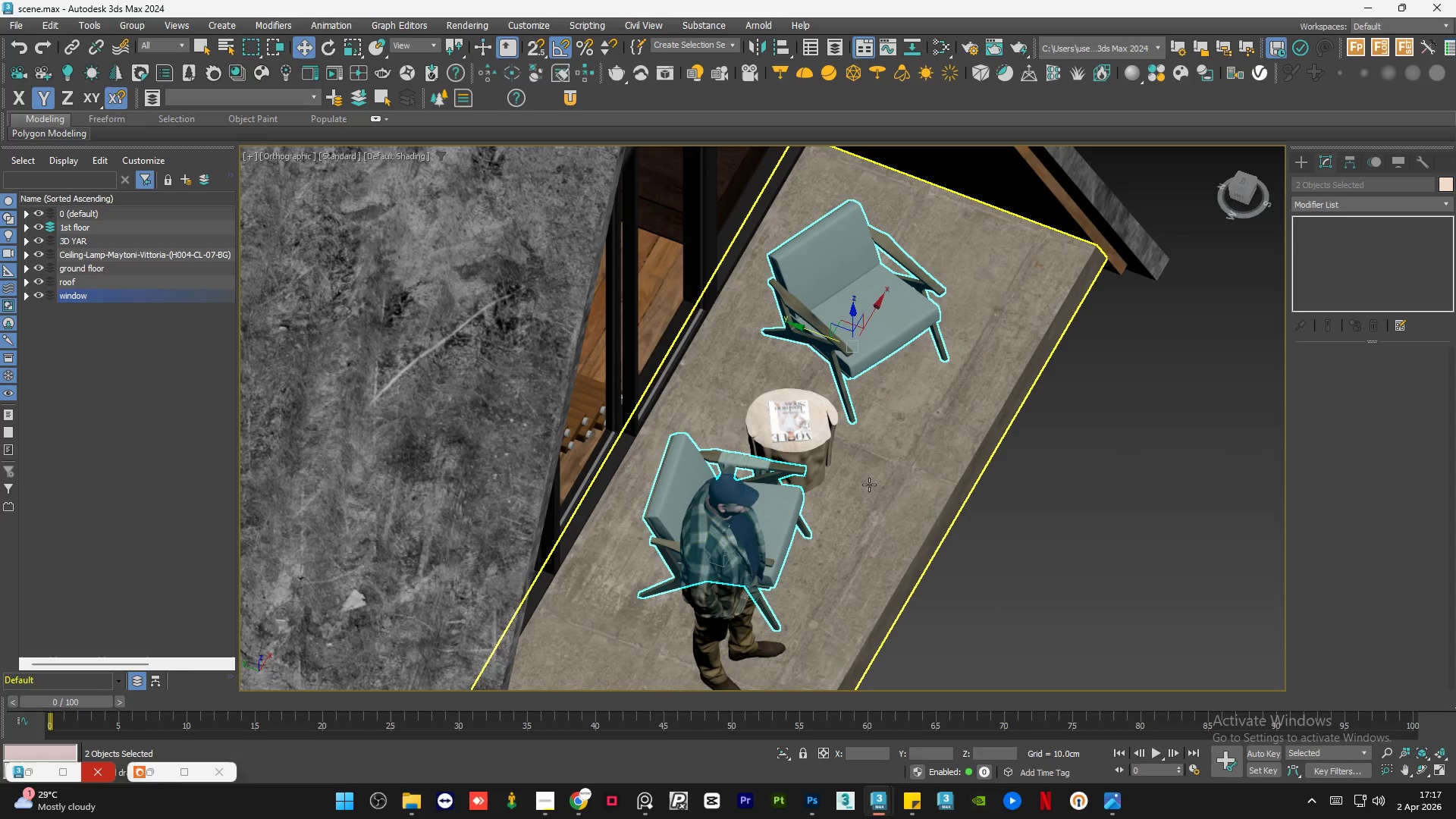 
key(Control+Z)
 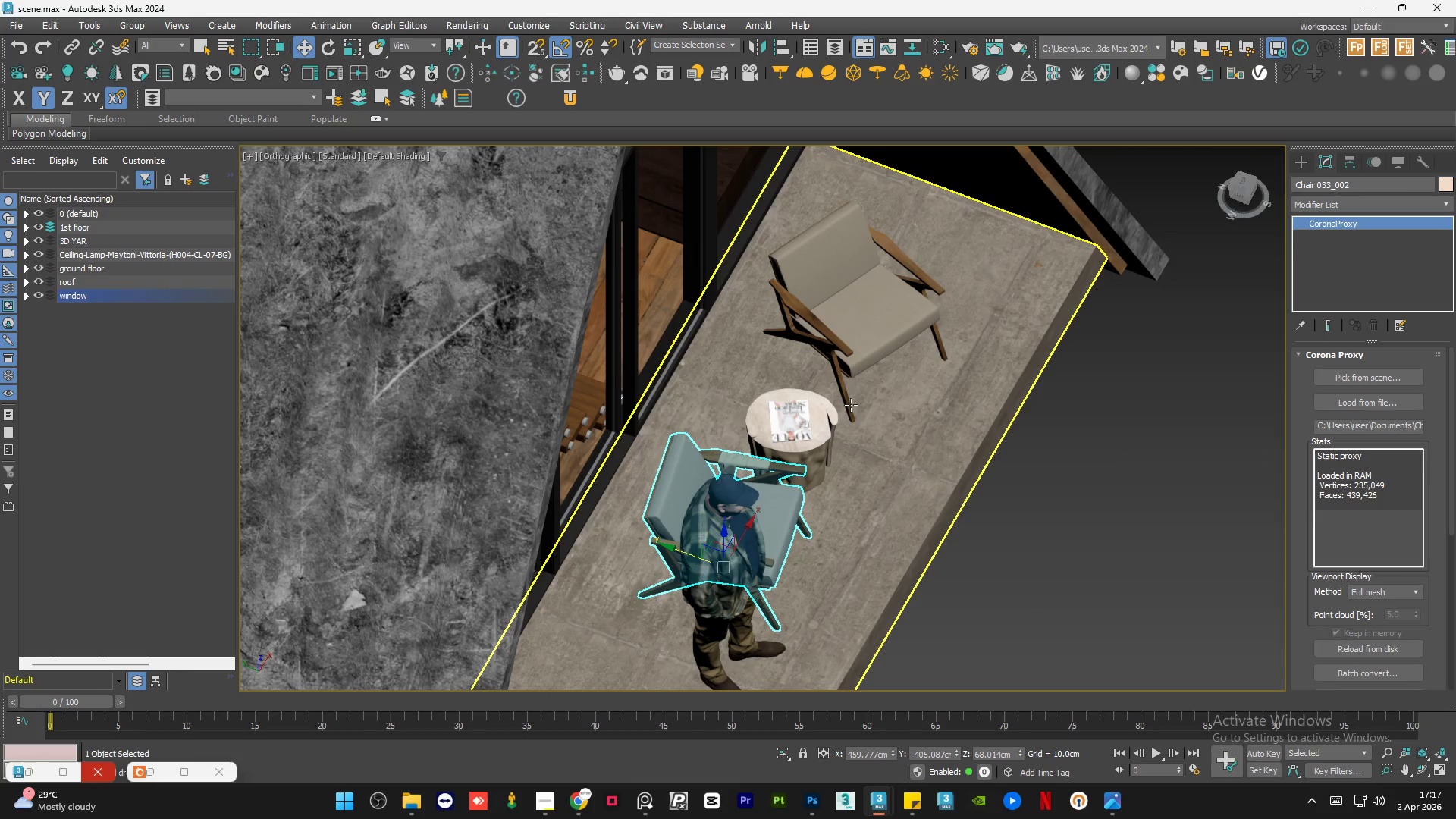 
hold_key(key=ControlLeft, duration=0.55)
left_click([876, 322])
 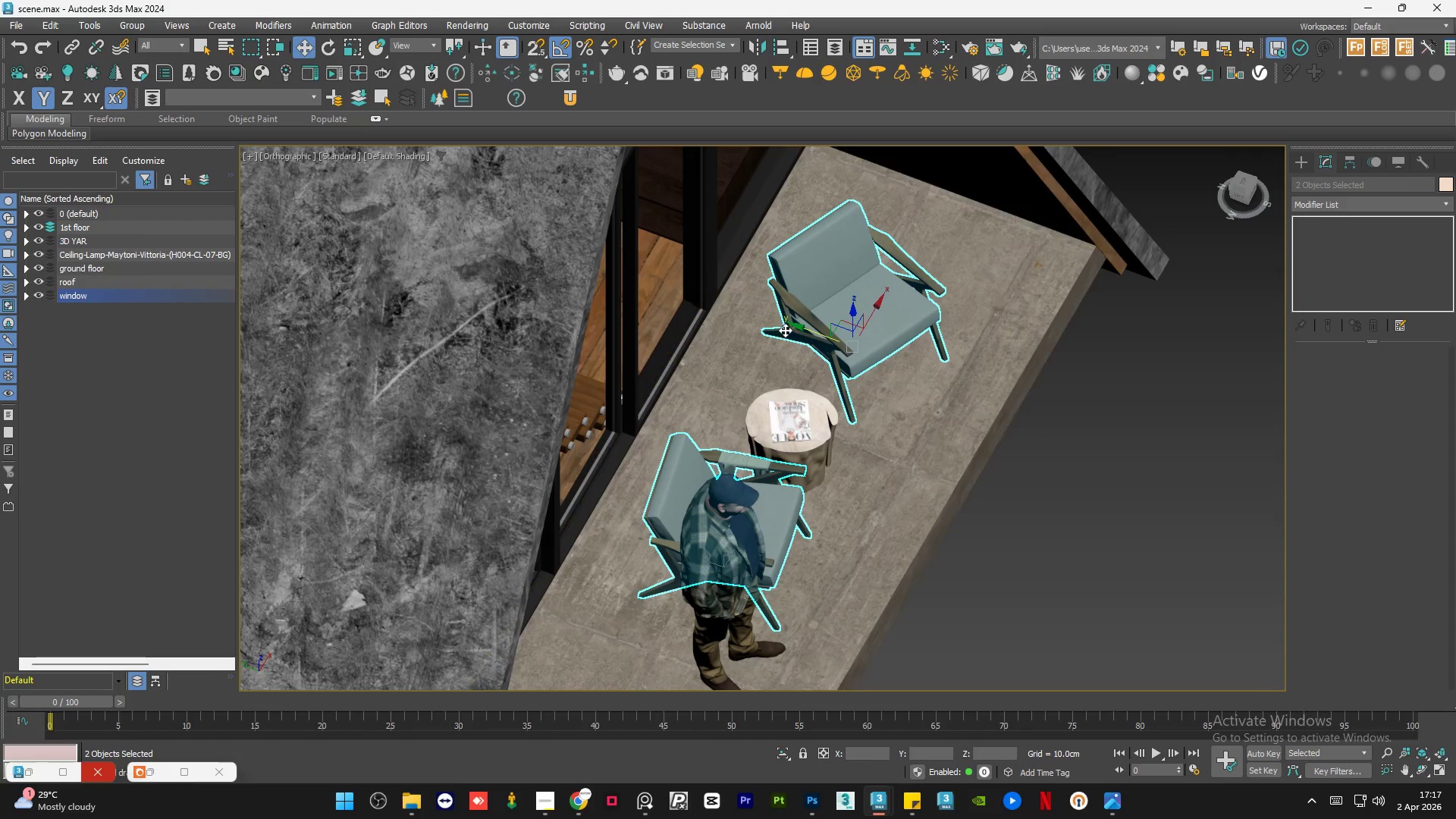 
left_click_drag(start_coordinate=[800, 325], to_coordinate=[816, 329])
 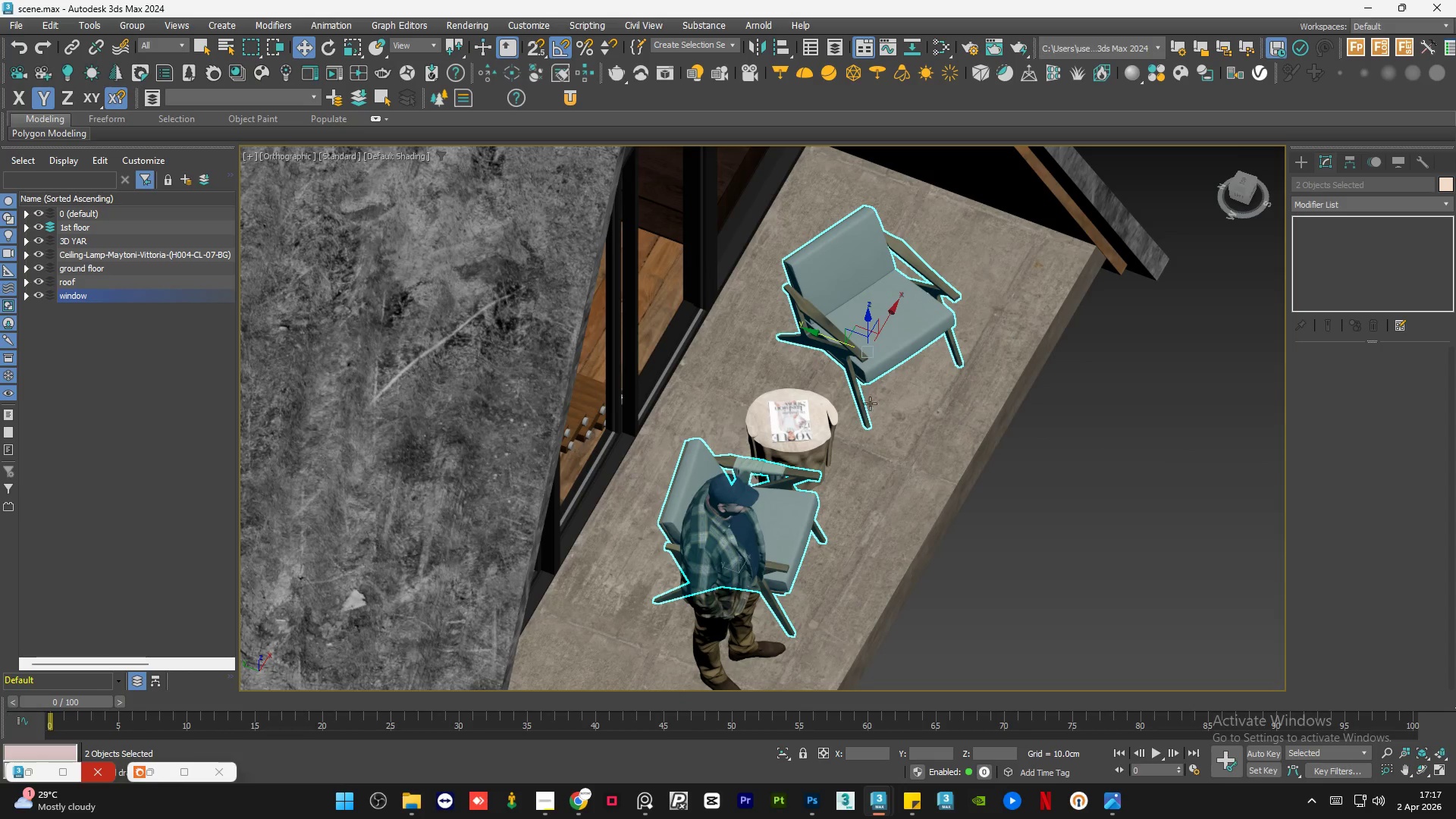 
hold_key(key=AltLeft, duration=1.24)
 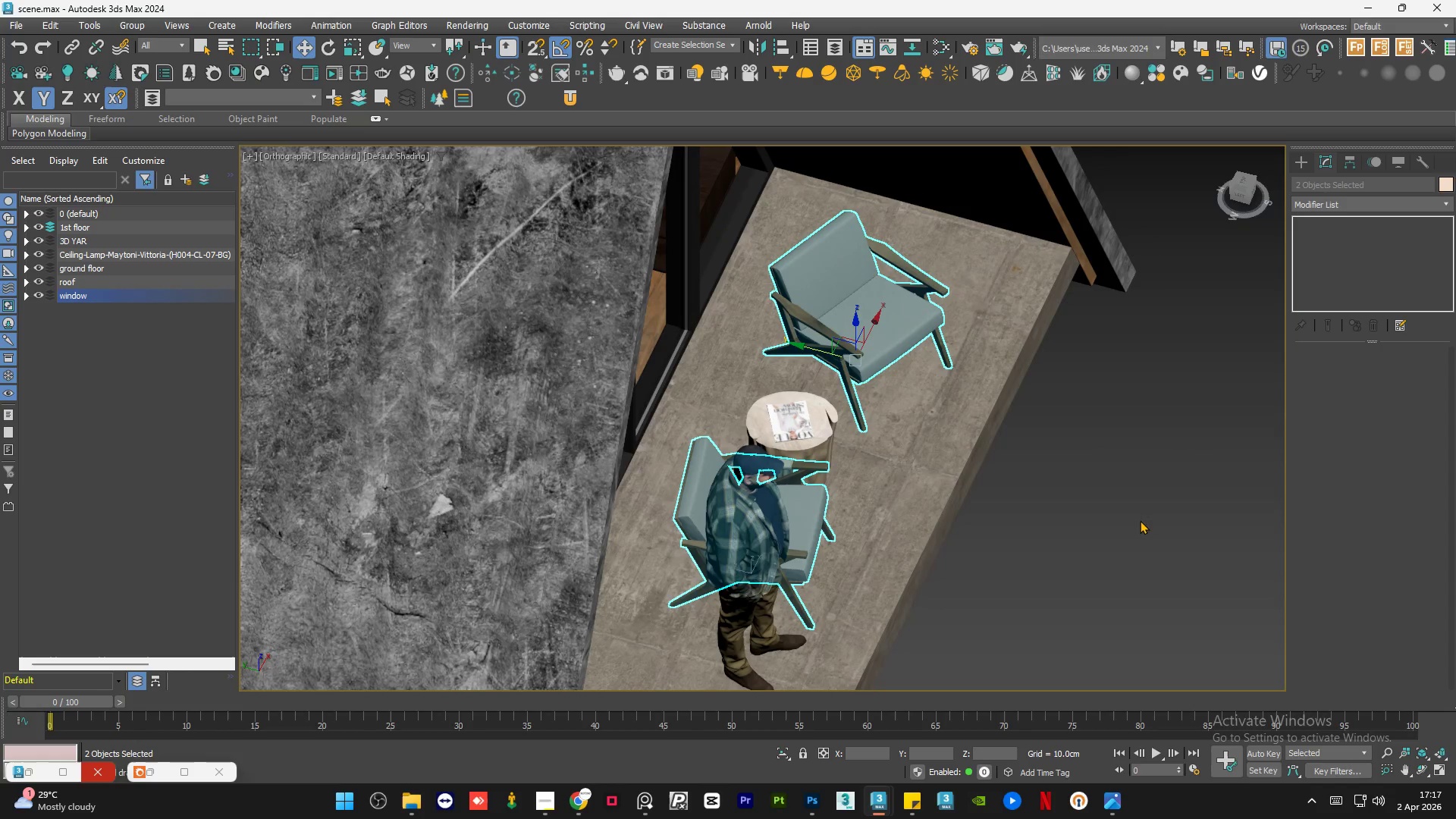 
left_click([1140, 520])
 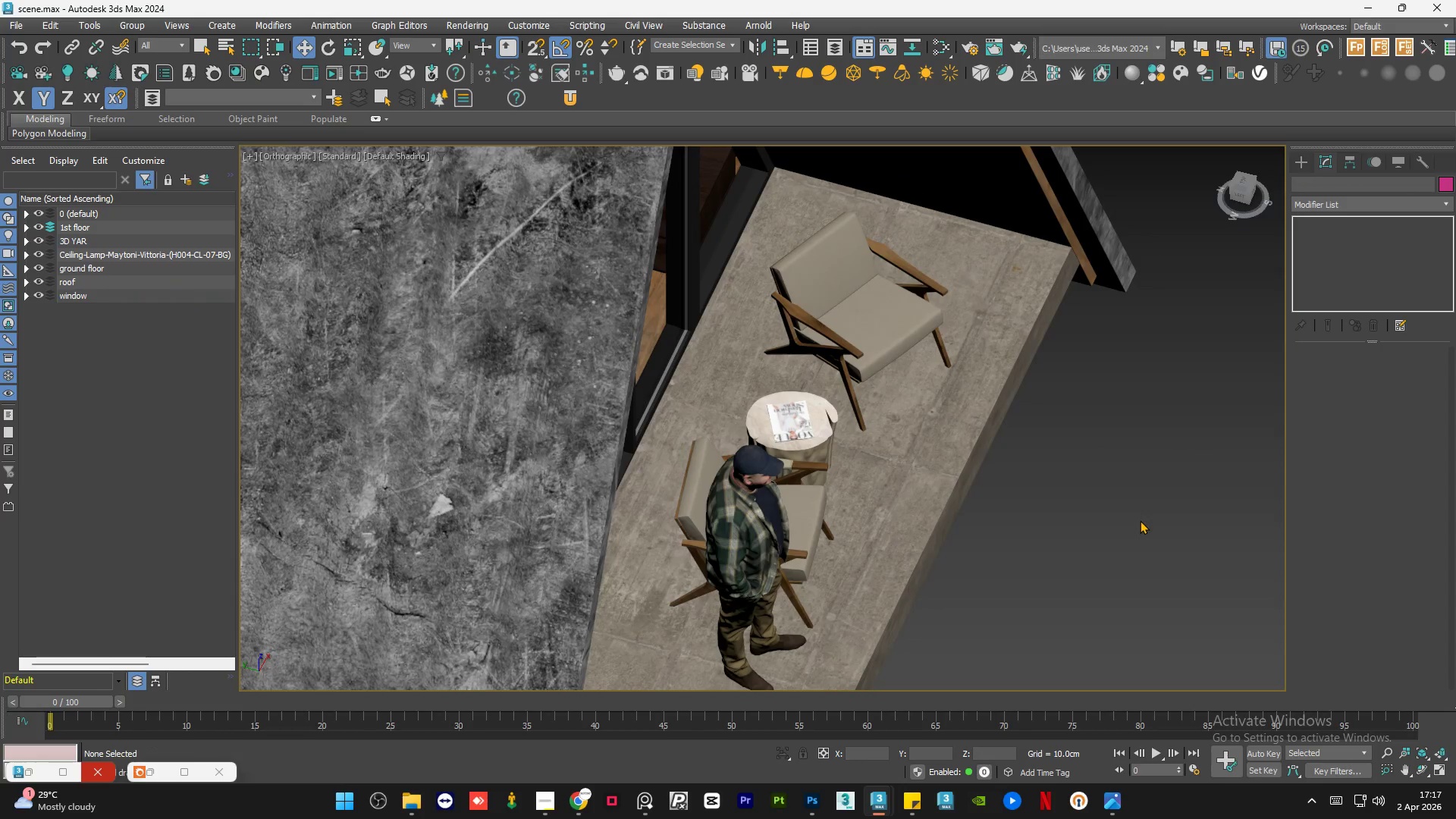 
key(Control+S)
 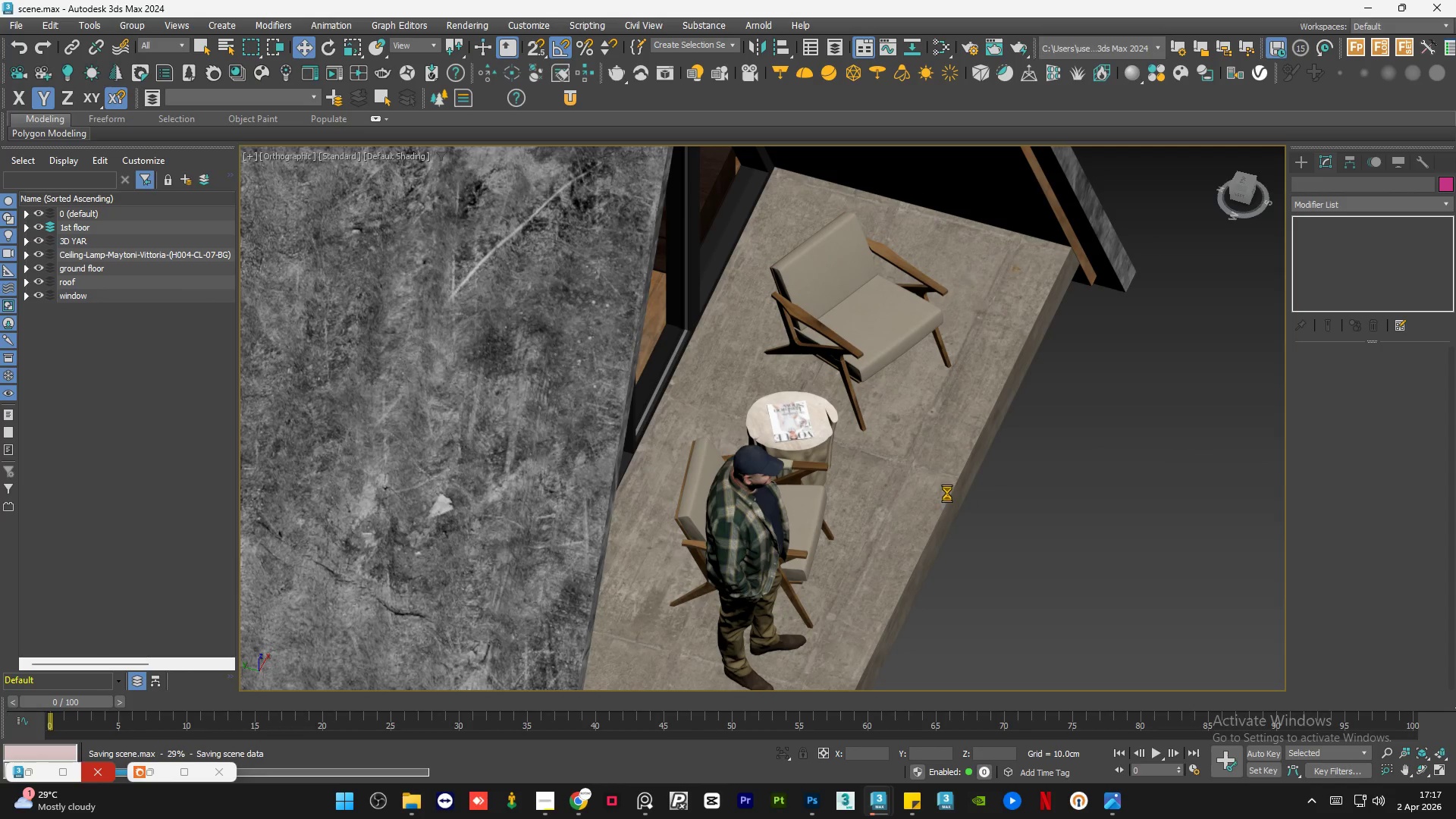 
scroll: coordinate [947, 493], scroll_direction: down, amount: 2.0
 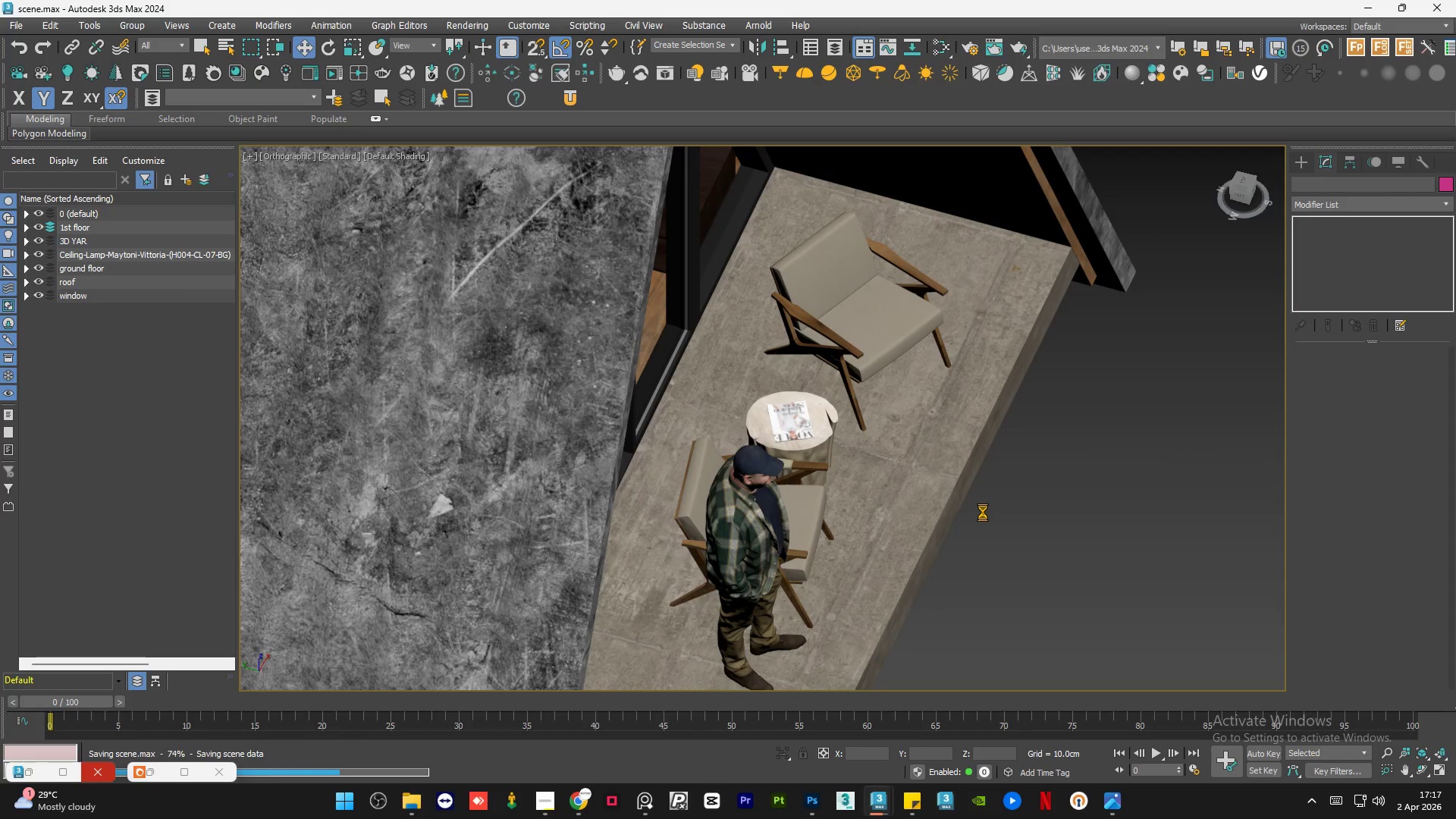 
key(Alt+AltLeft)
 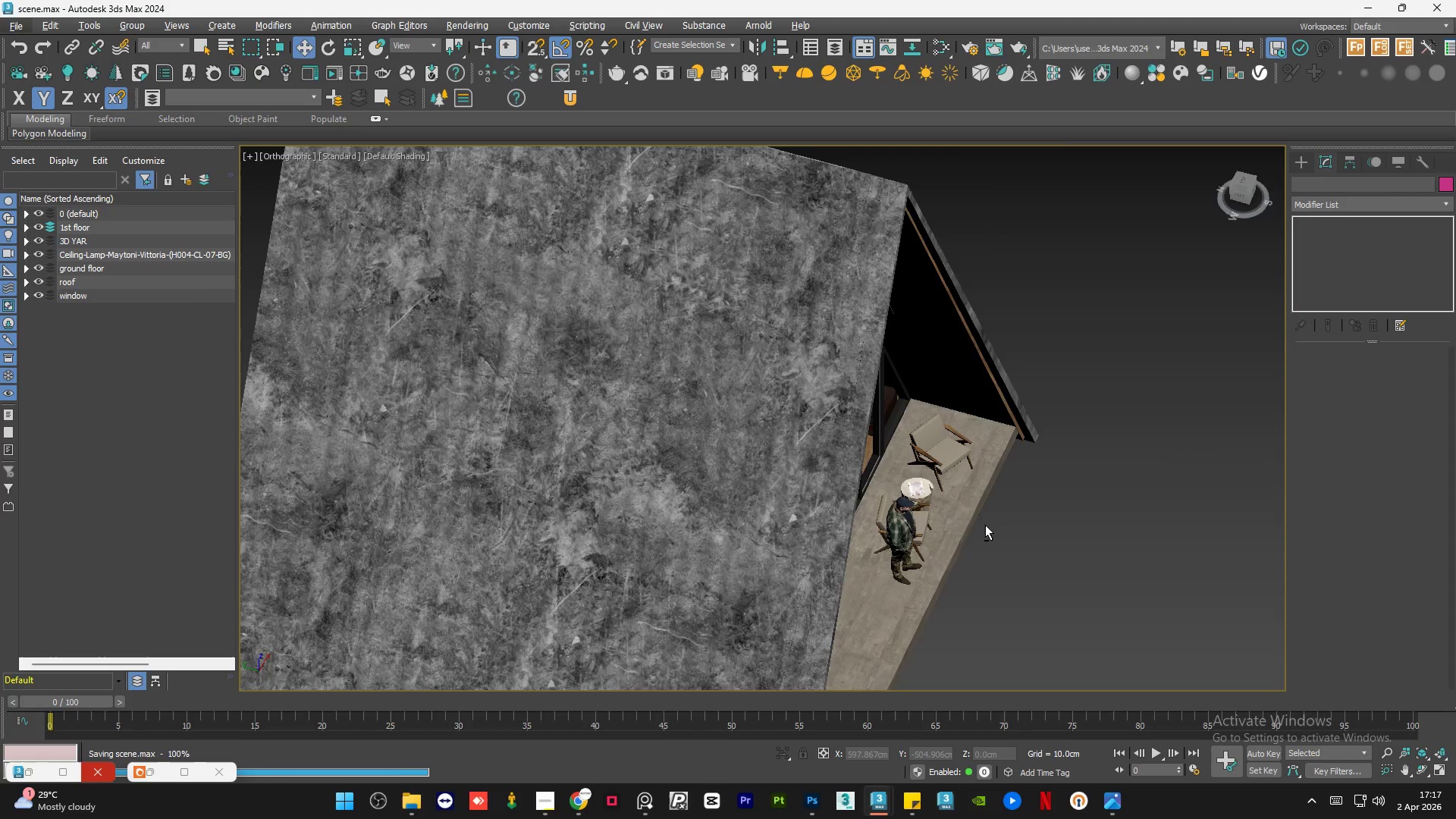 
scroll: coordinate [985, 520], scroll_direction: down, amount: 3.0
 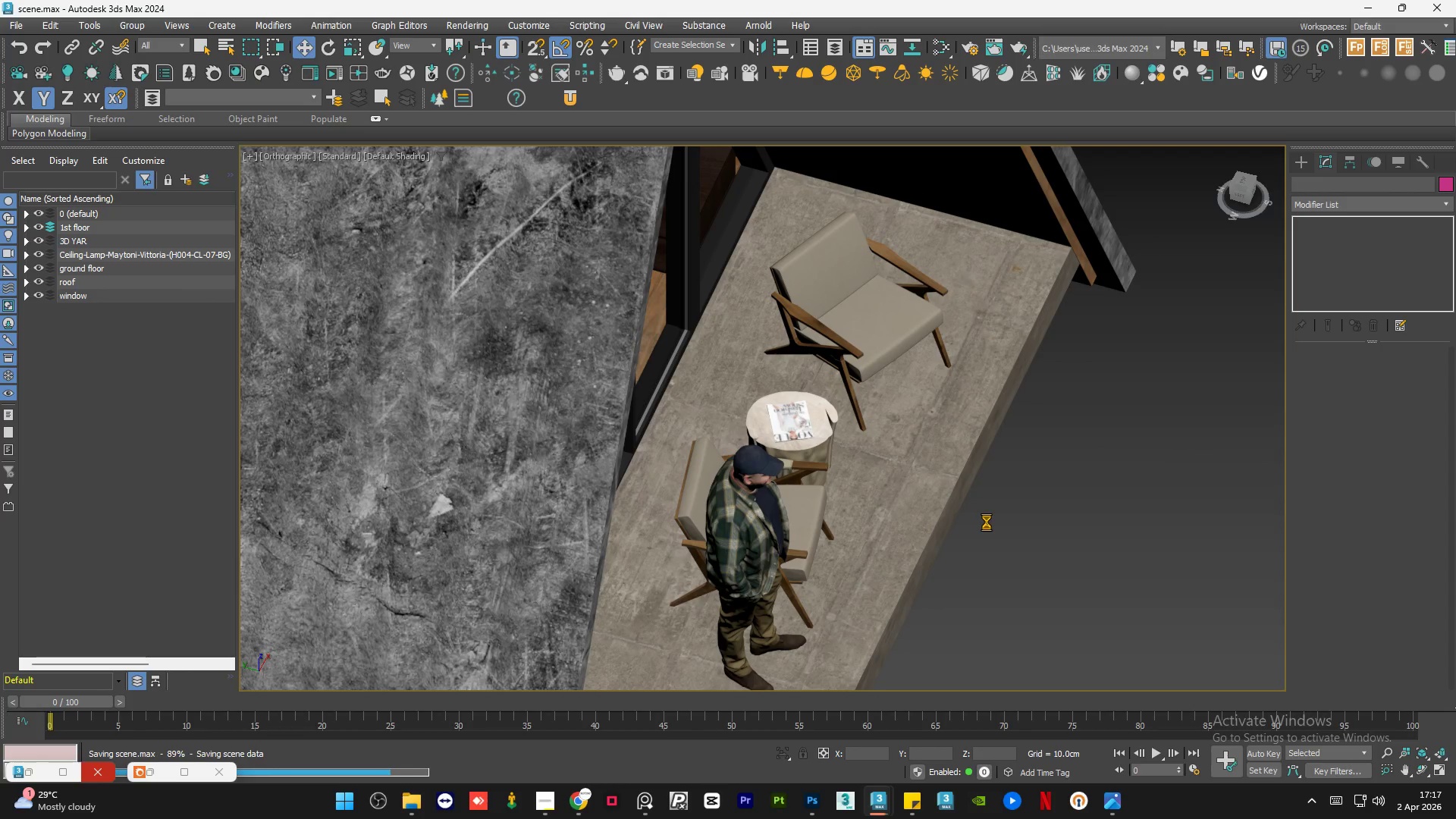 
hold_key(key=AltLeft, duration=1.51)
 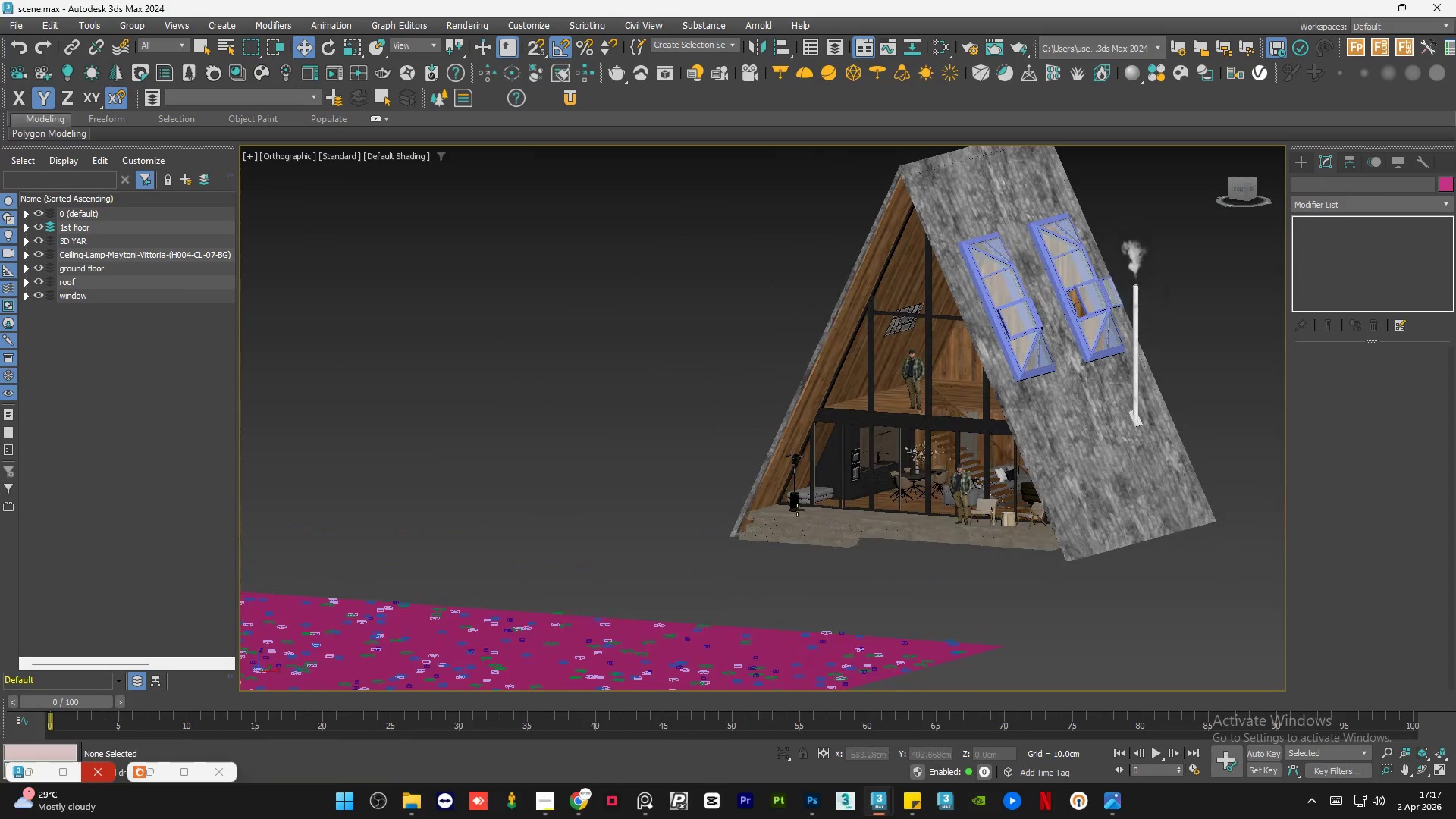 
scroll: coordinate [985, 525], scroll_direction: down, amount: 2.0
 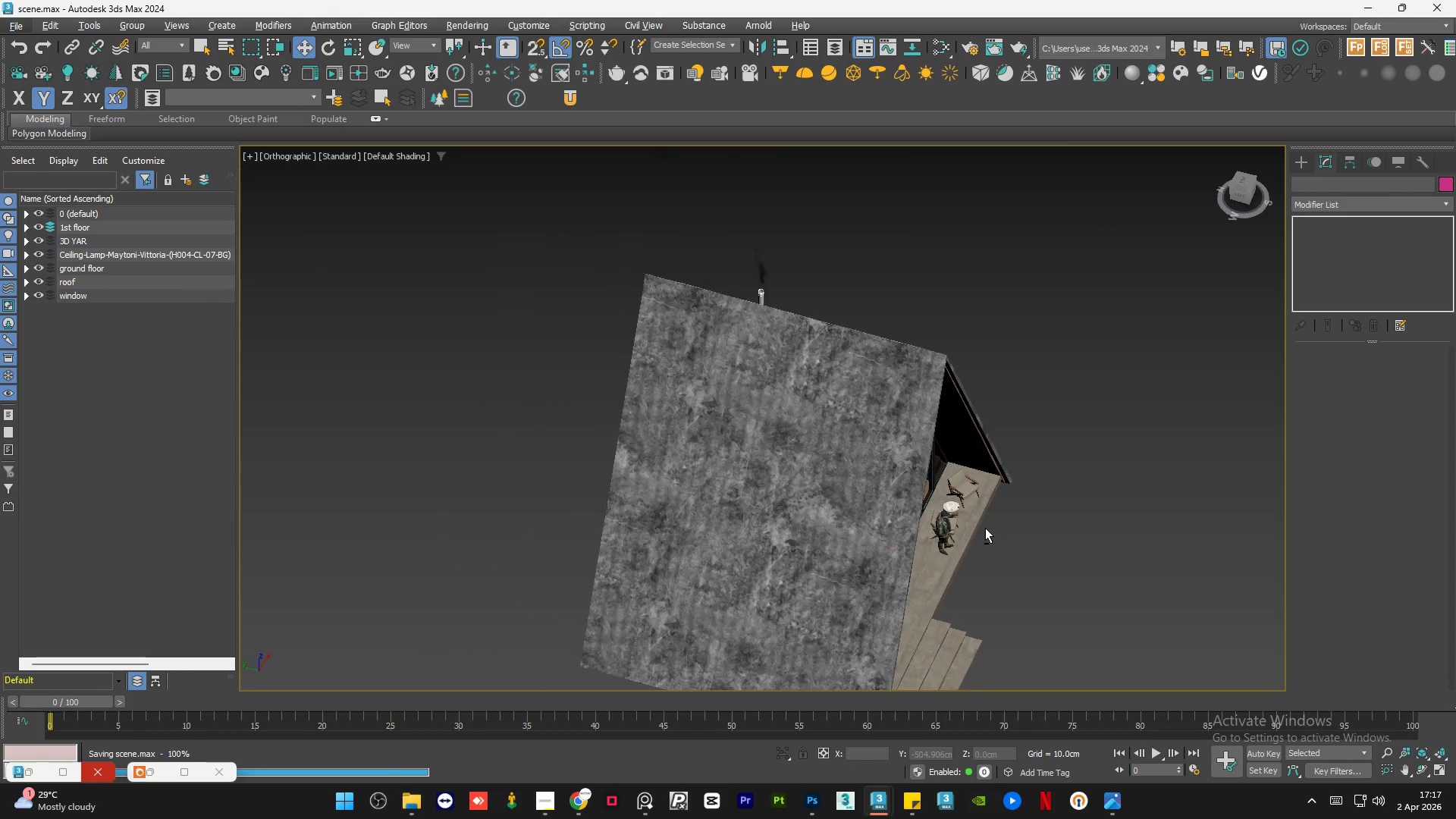 
hold_key(key=AltLeft, duration=0.41)
 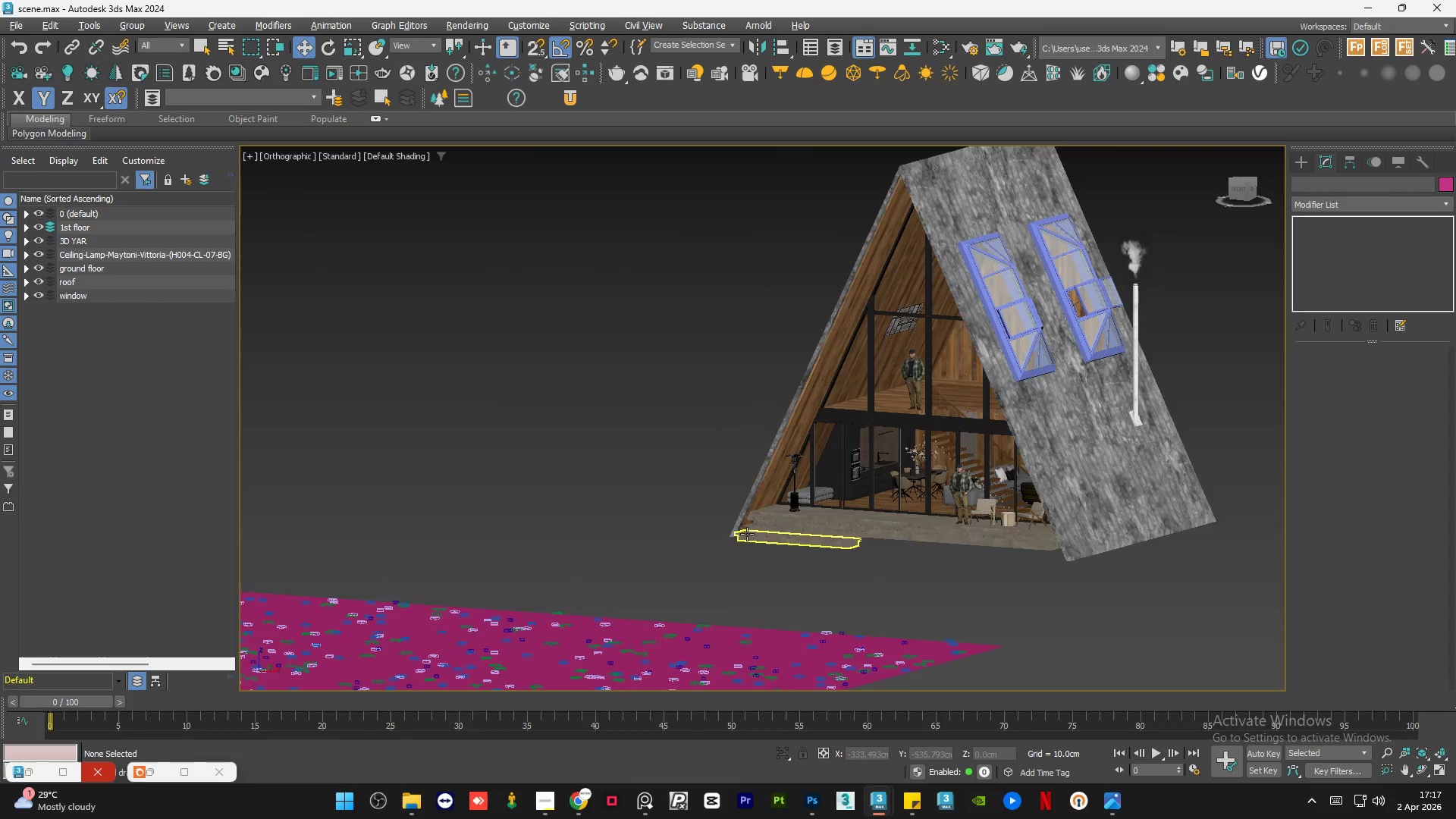 
scroll: coordinate [736, 531], scroll_direction: up, amount: 7.0
 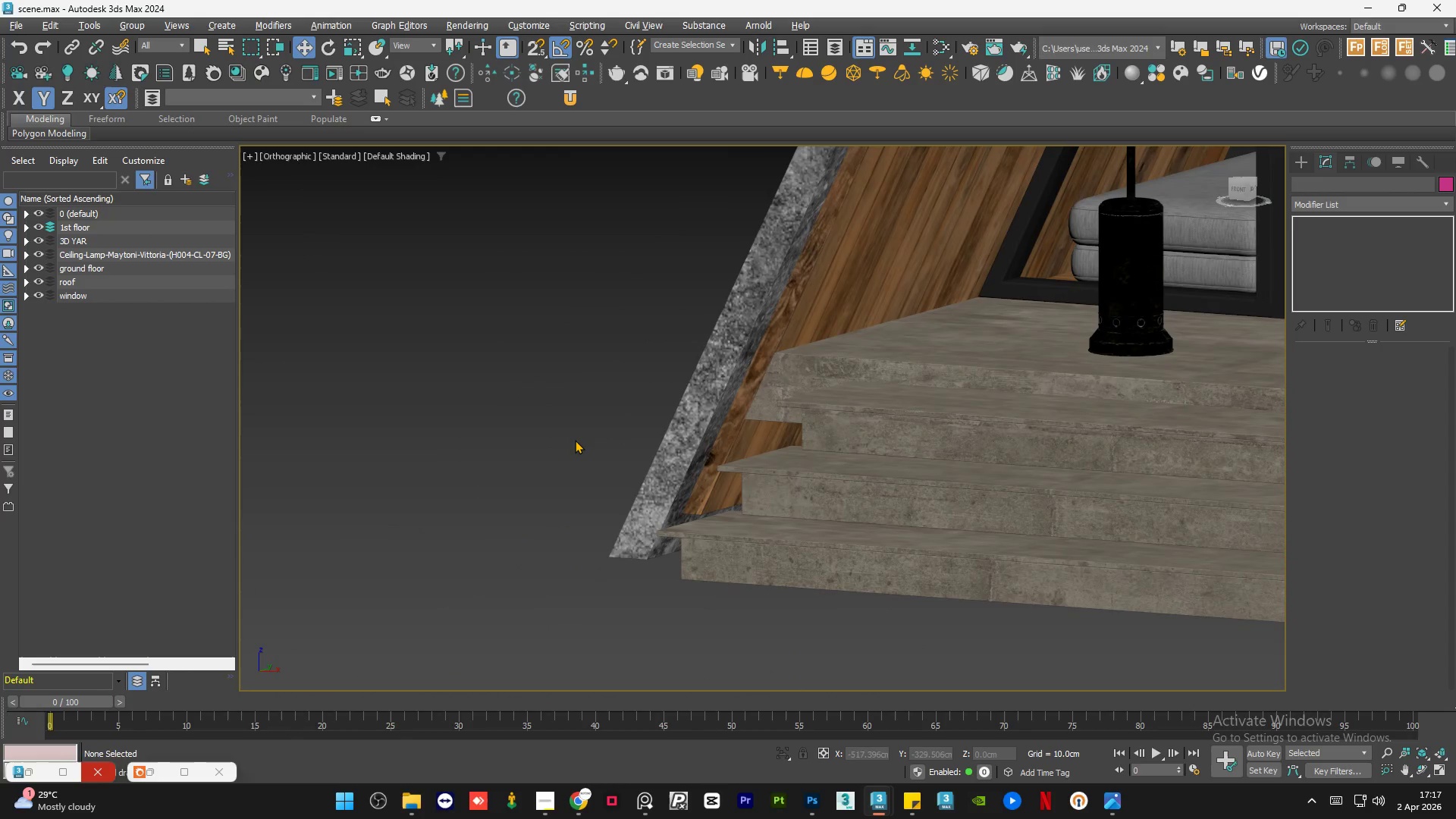 
left_click([575, 437])
 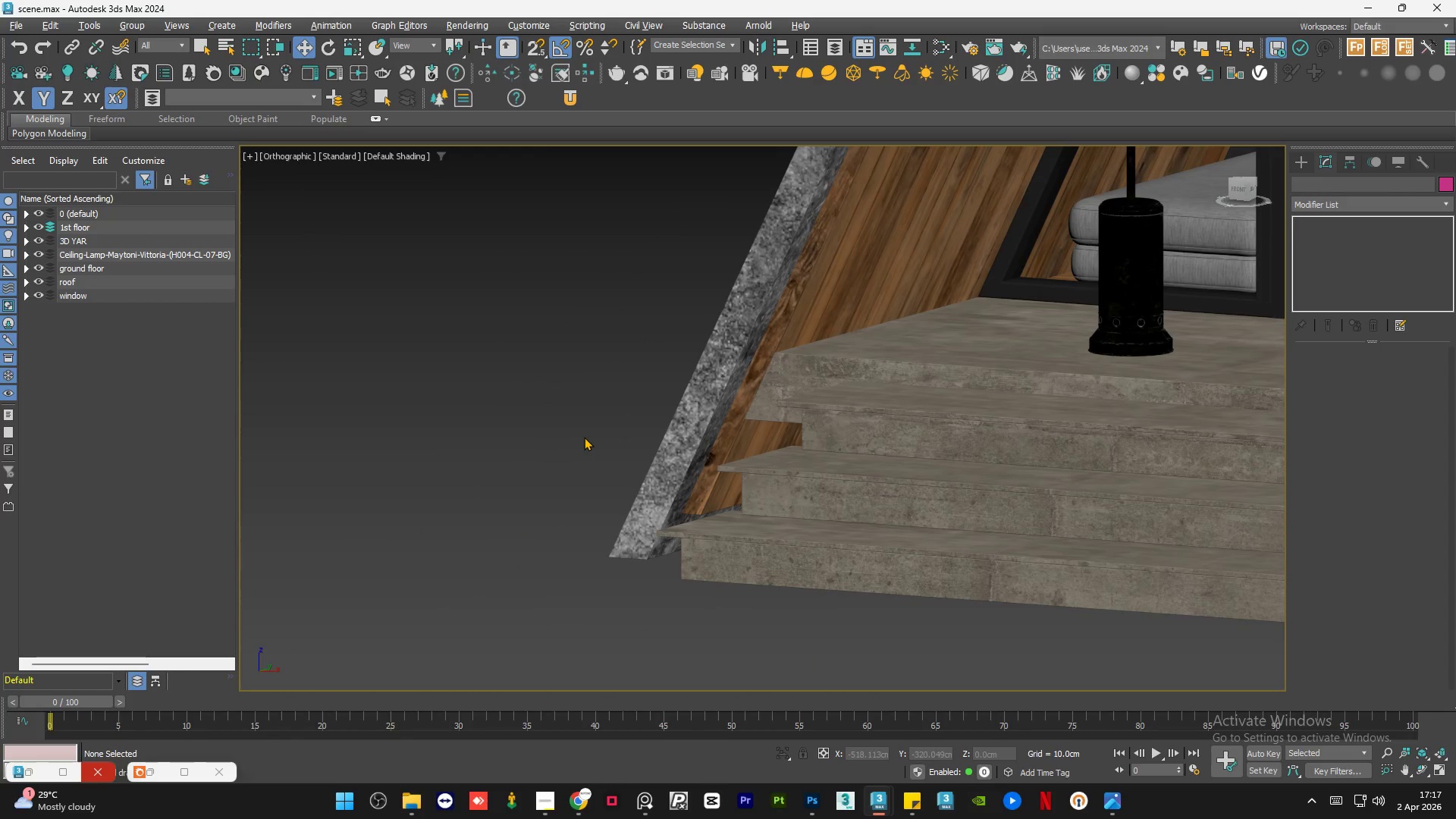 
key(Control+S)
 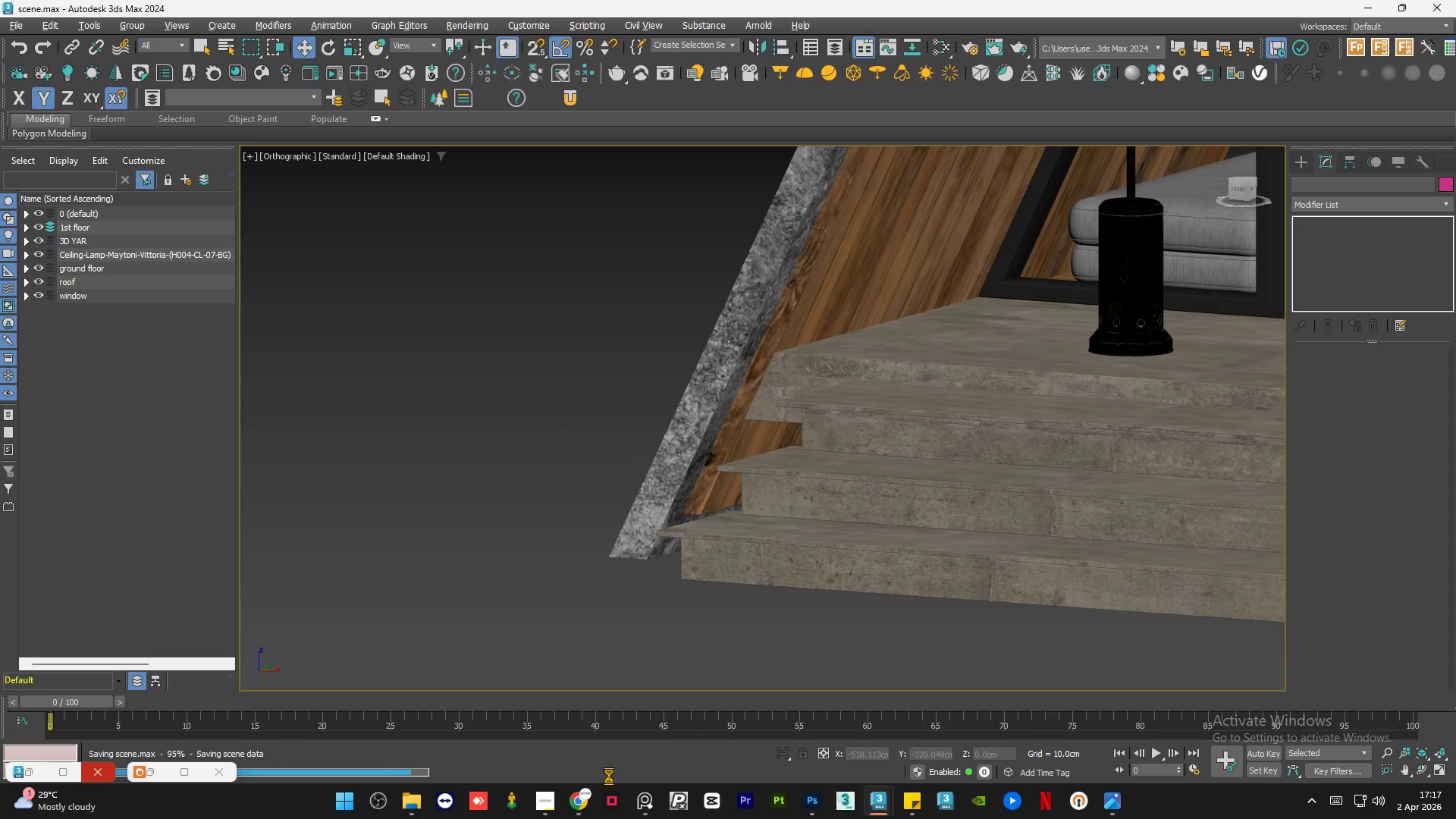 
left_click([547, 805])